 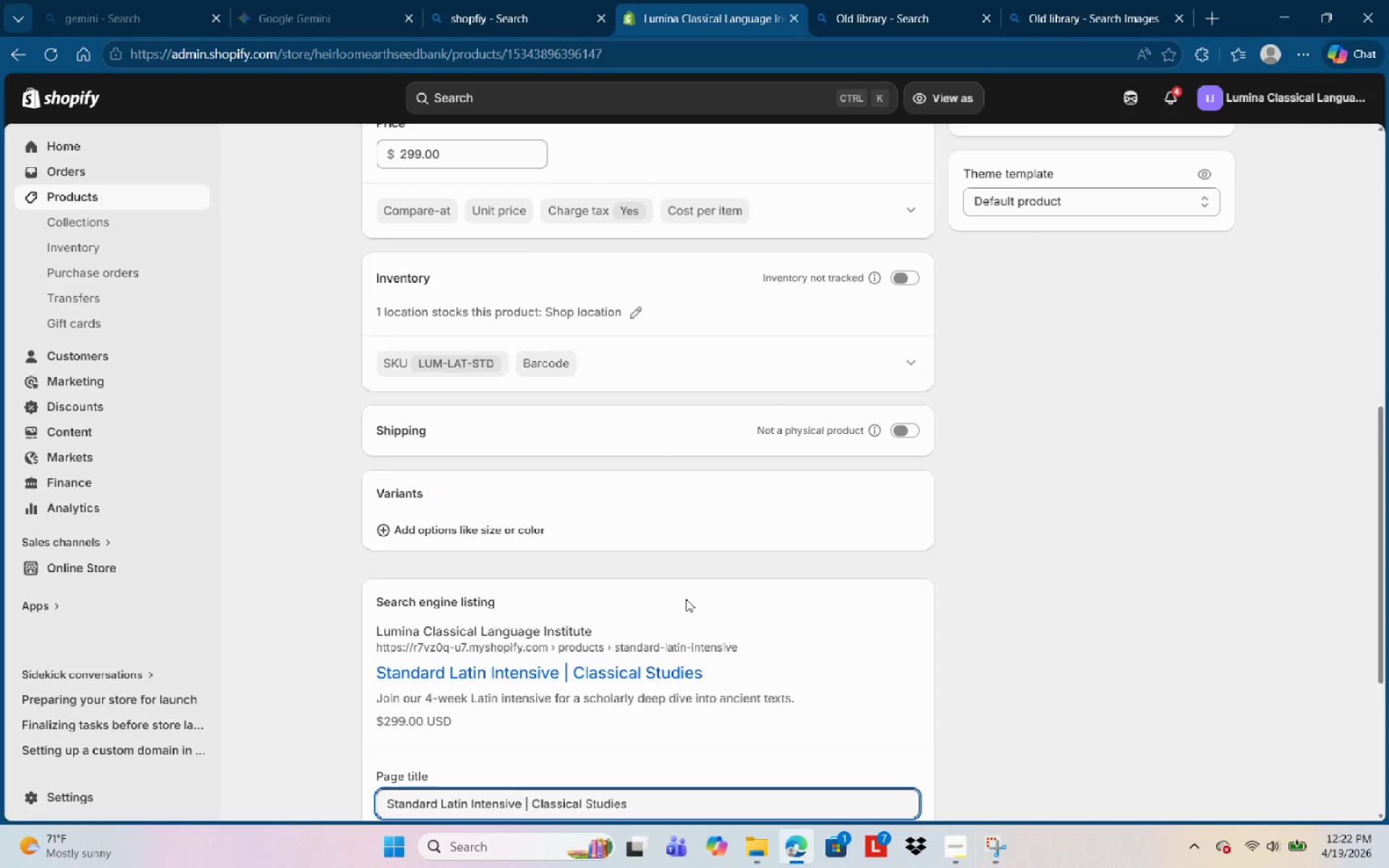 
left_click_drag(start_coordinate=[830, 611], to_coordinate=[357, 576])
 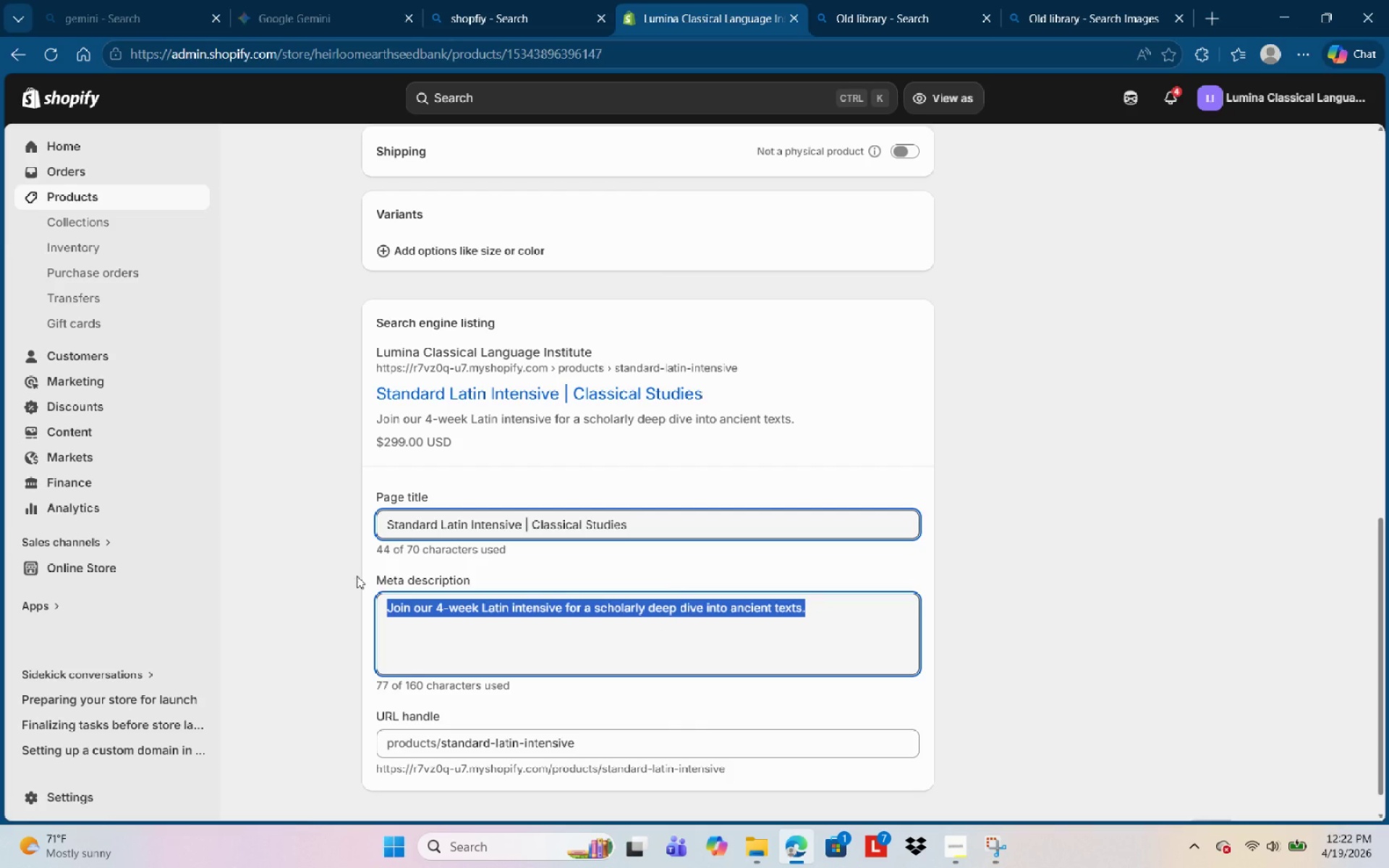 
type(Enroll in our )
 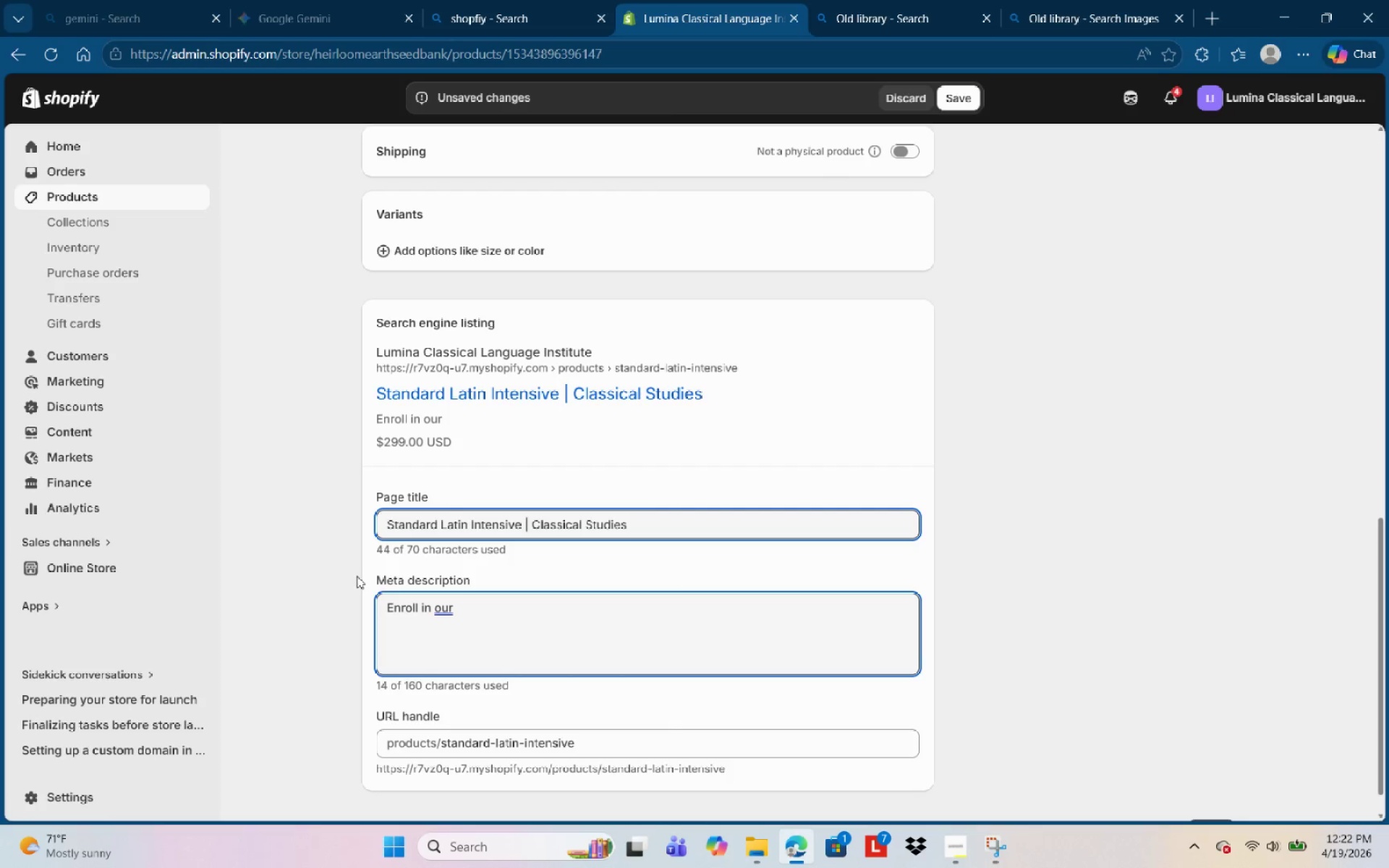 
wait(9.8)
 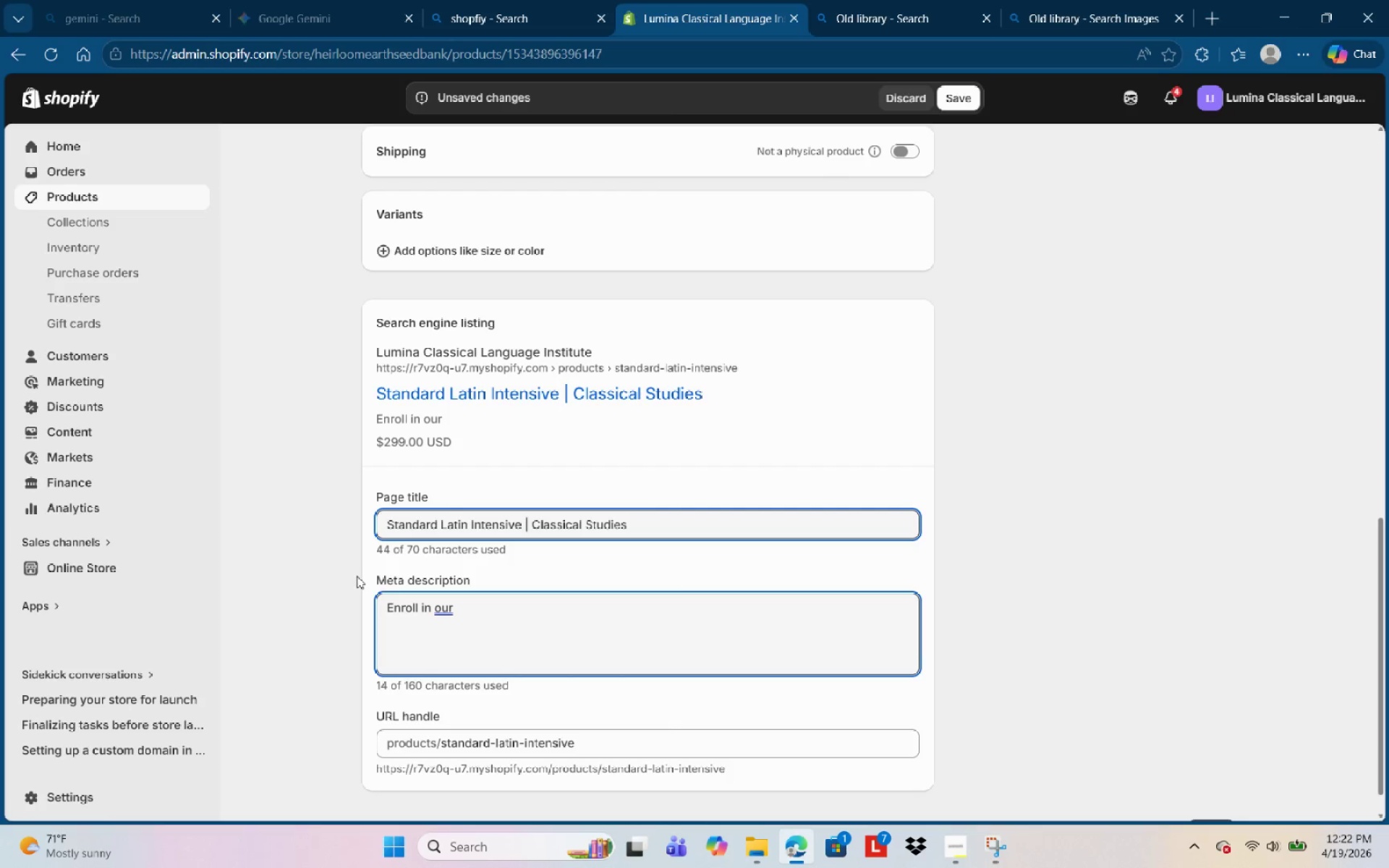 
type(4-wek )
key(Backspace)
key(Backspace)
type(el)
key(Backspace)
type(k lat)
key(Backspace)
key(Backspace)
key(Backspace)
type(Latiin )
key(Backspace)
key(Backspace)
key(Backspace)
type(m)
key(Backspace)
type(n Intensive, a foundationa )
key(Backspace)
type(l )
 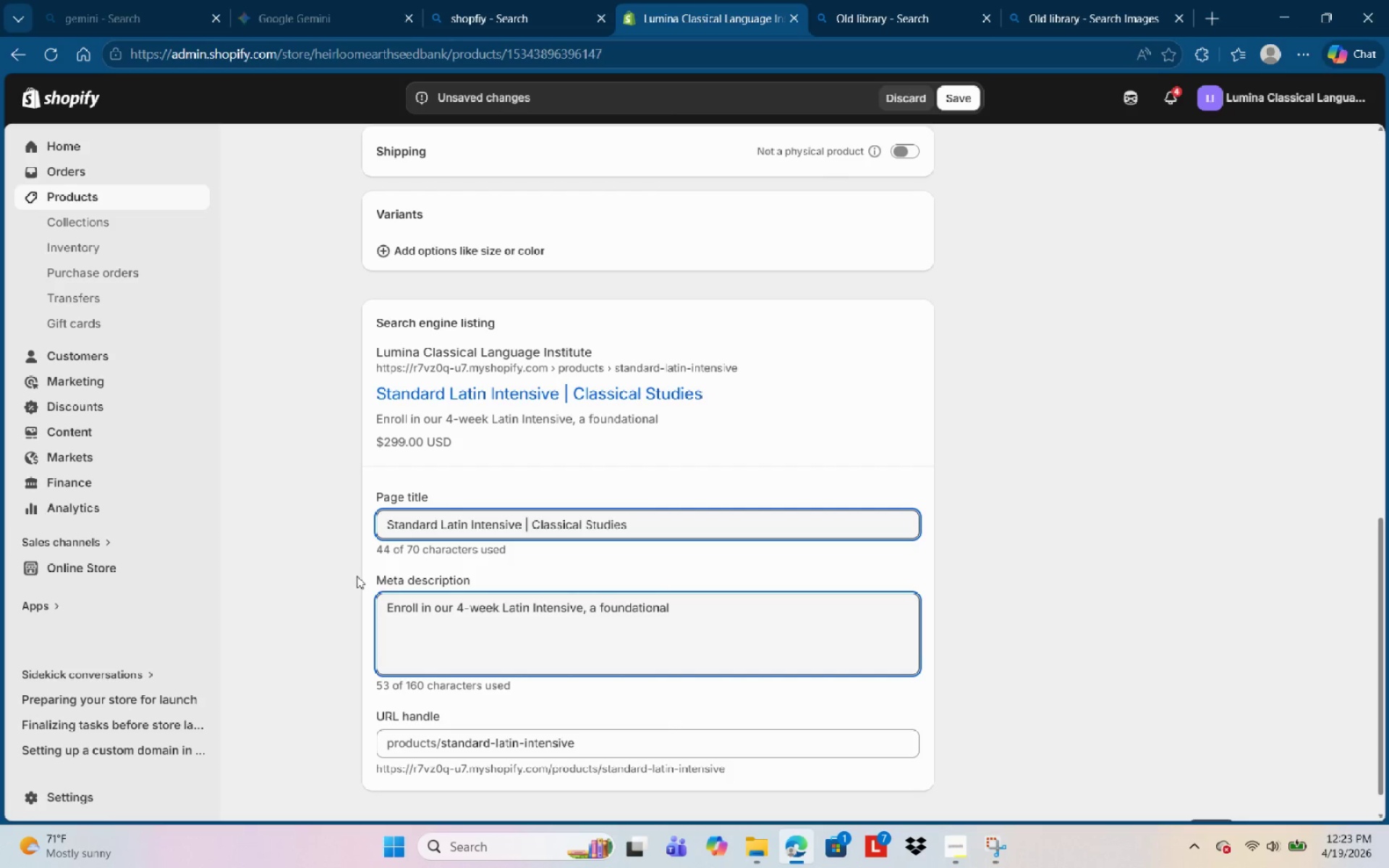 
type(pillar of classical studies)
 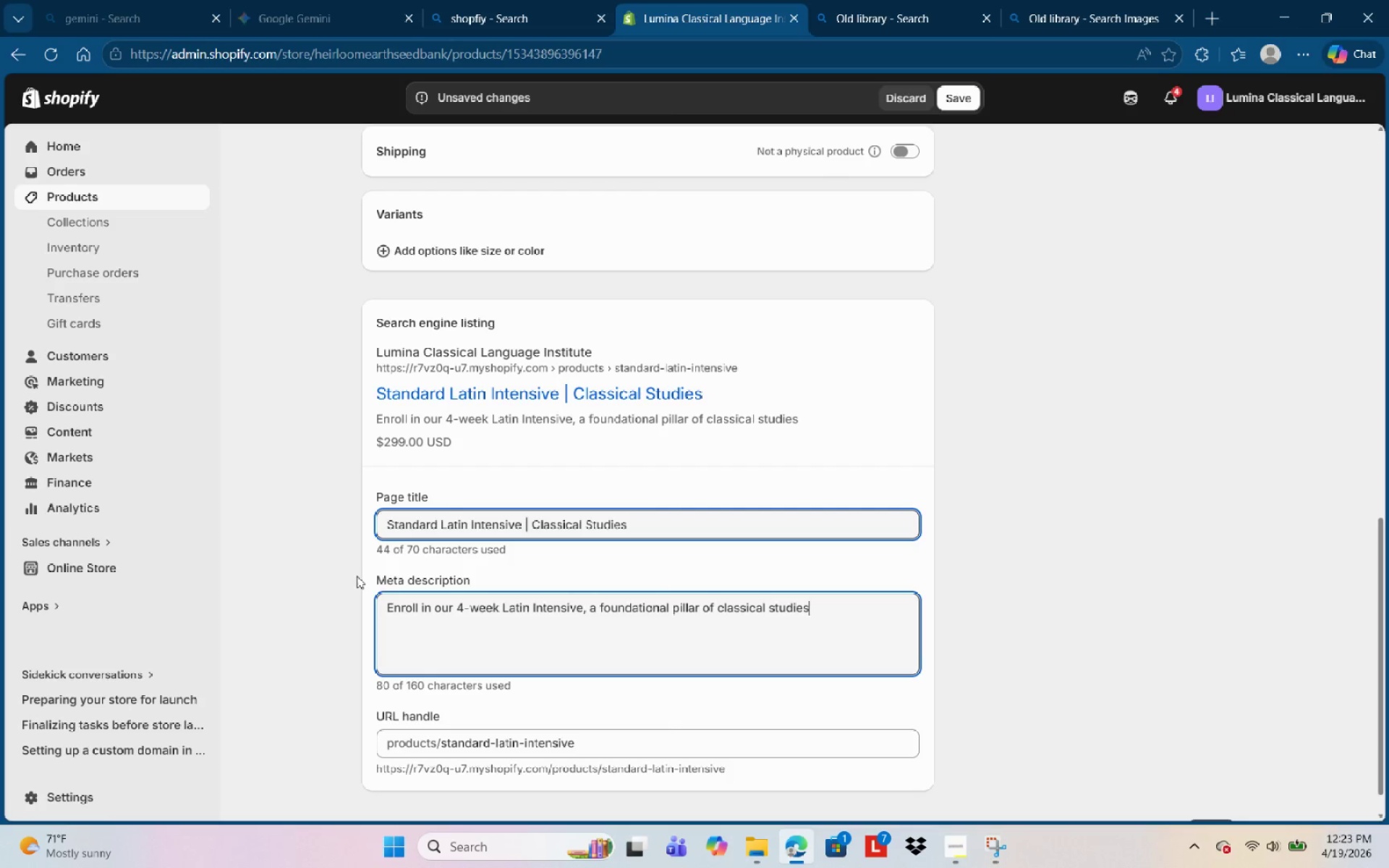 
type(. Master syntas)
key(Backspace)
type(x)
key(Backspace)
type(x )
 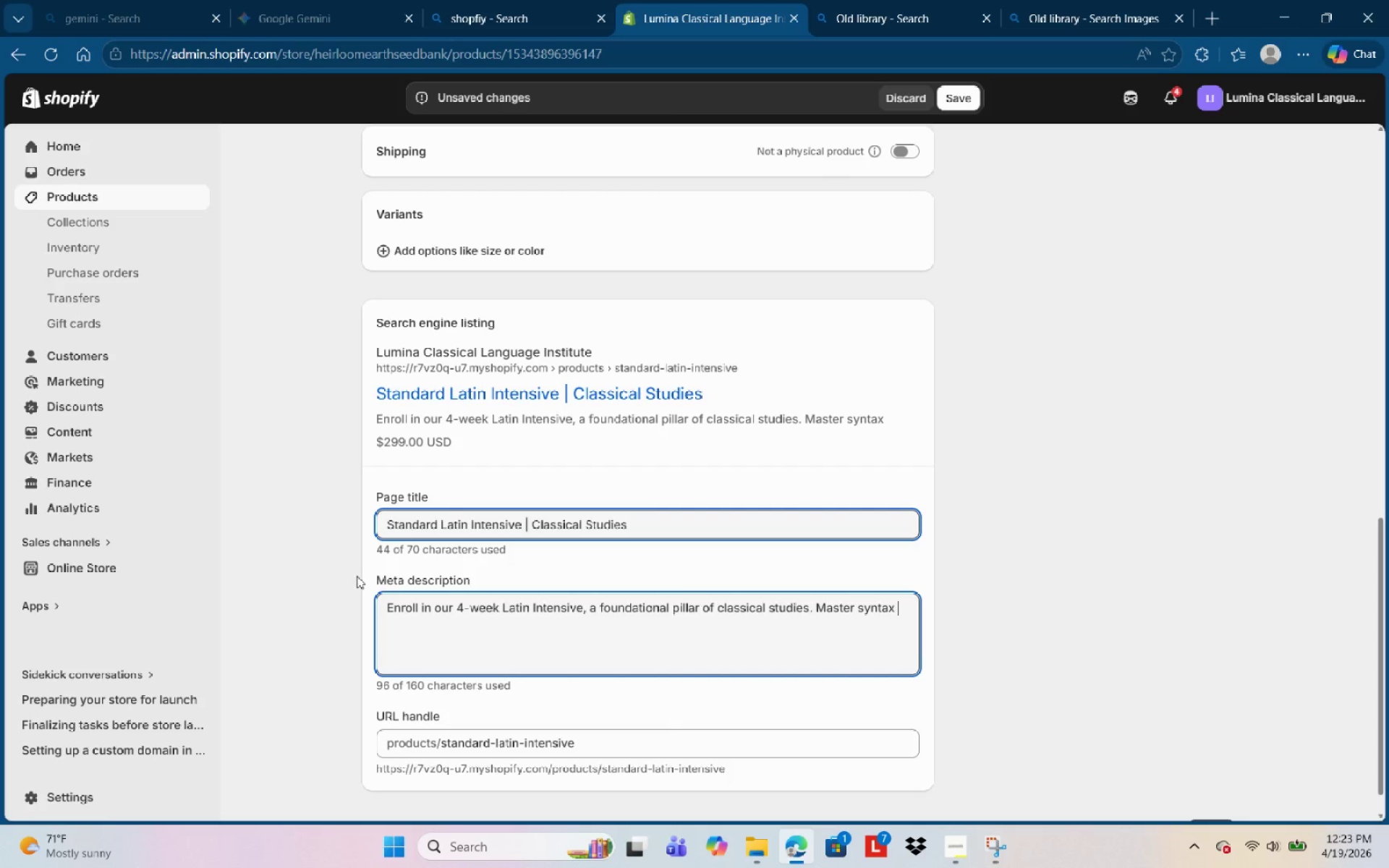 
type(and translatr)
key(Backspace)
type( e)
key(Backspace)
key(Backspace)
type(e )
 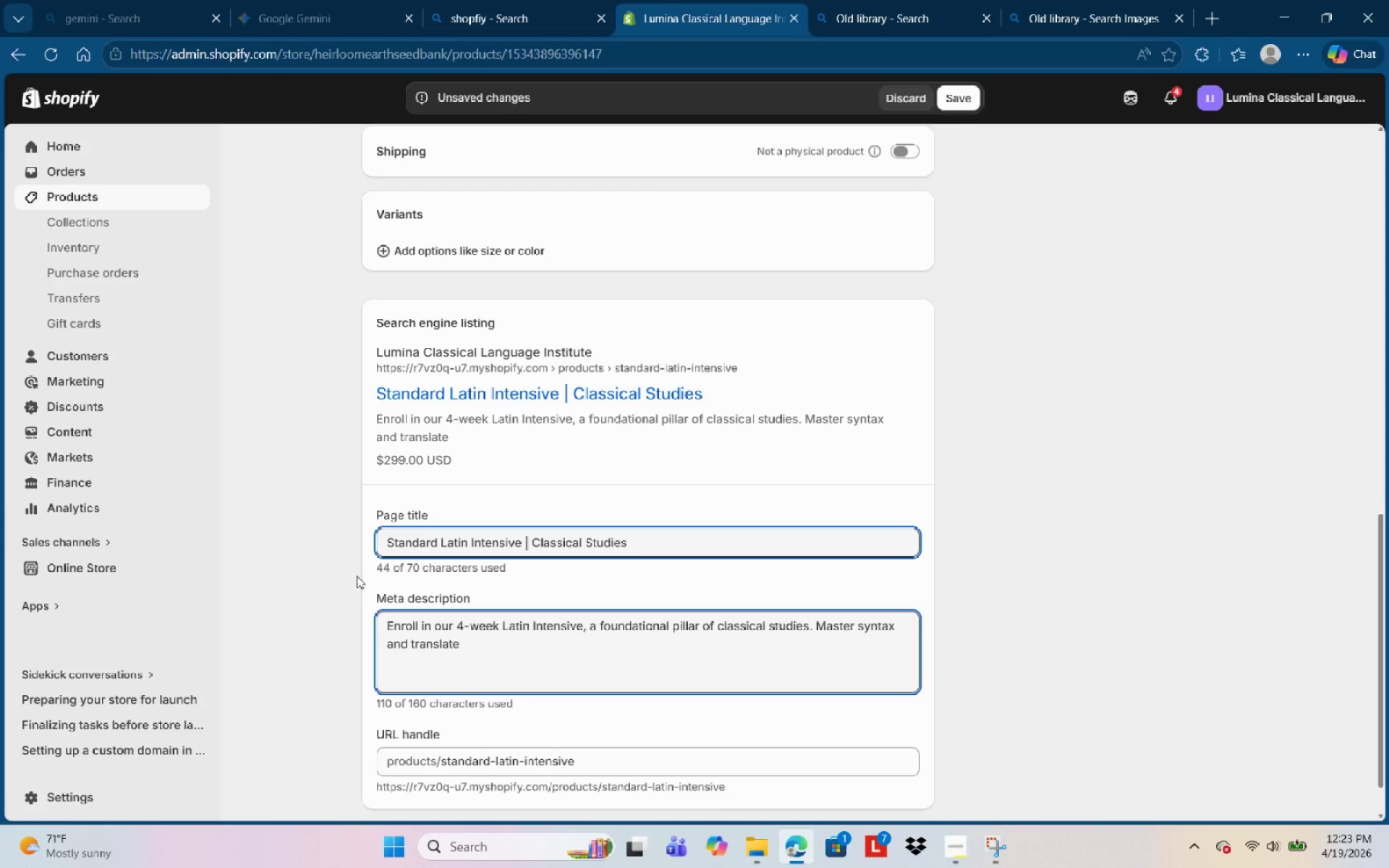 
type(primary texts vo)
key(Backspace)
type(ia our elegant)
 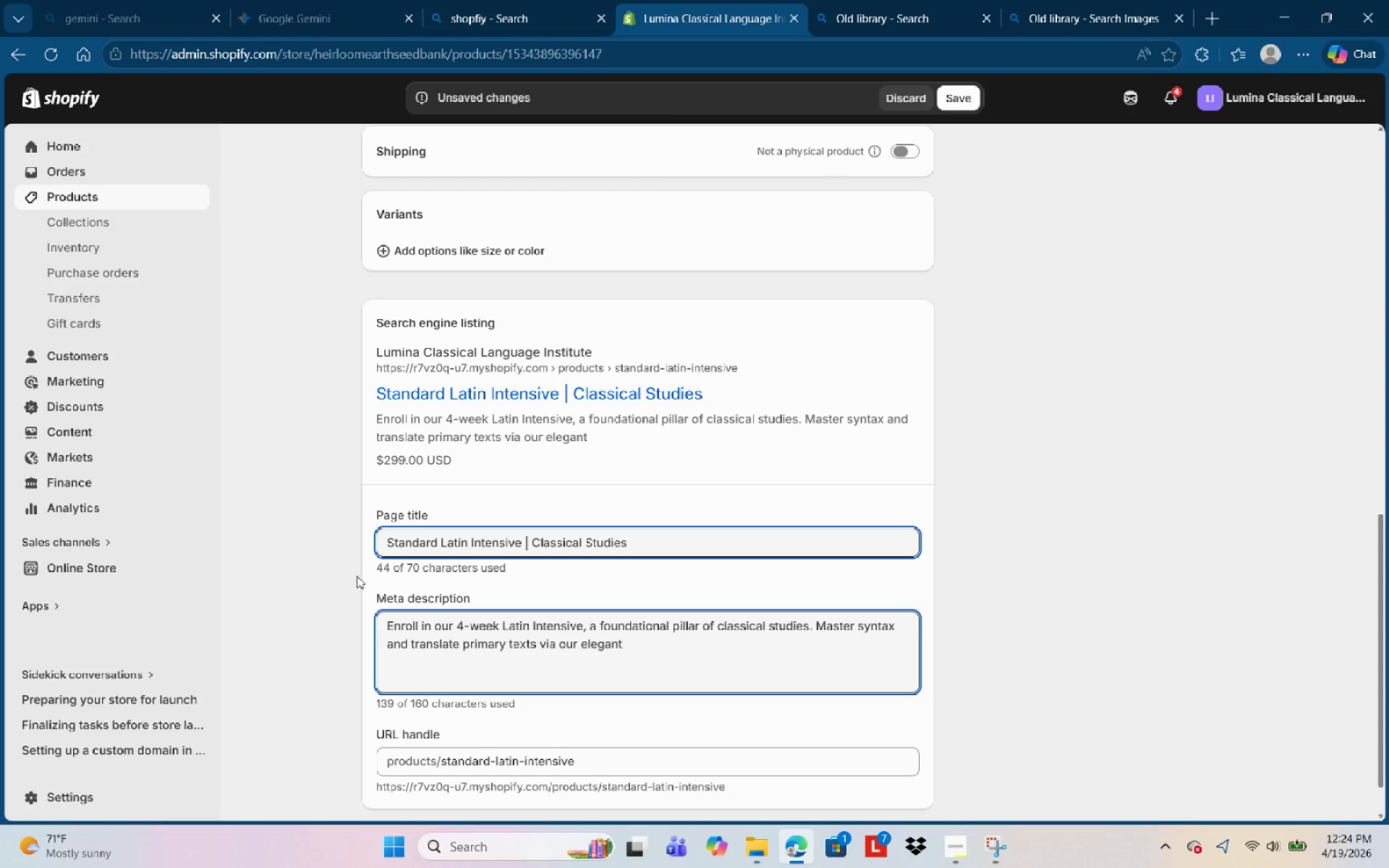 
type( digital )
key(Backspace)
type( o)
key(Backspace)
type(portal.)
 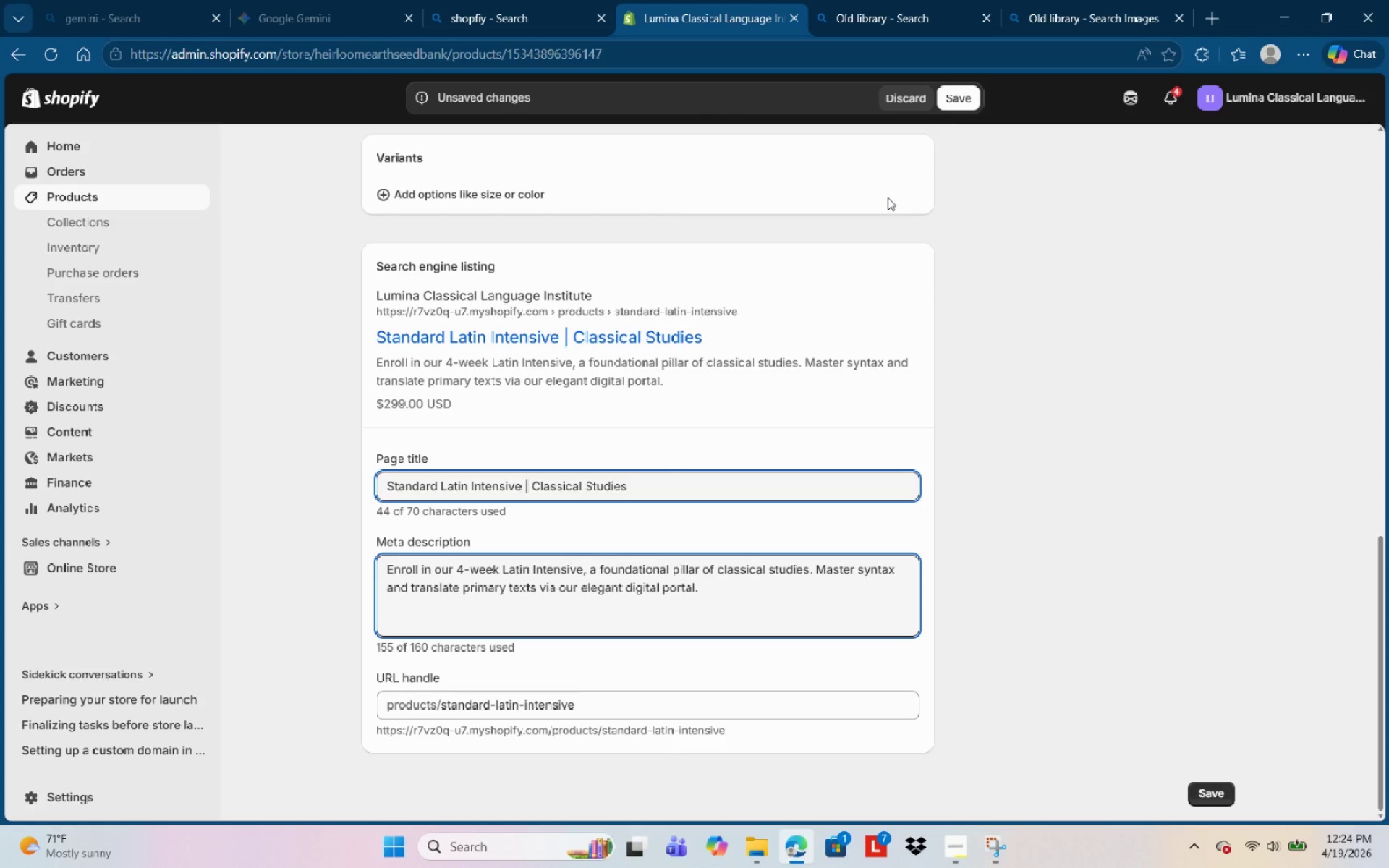 
left_click([955, 104])
 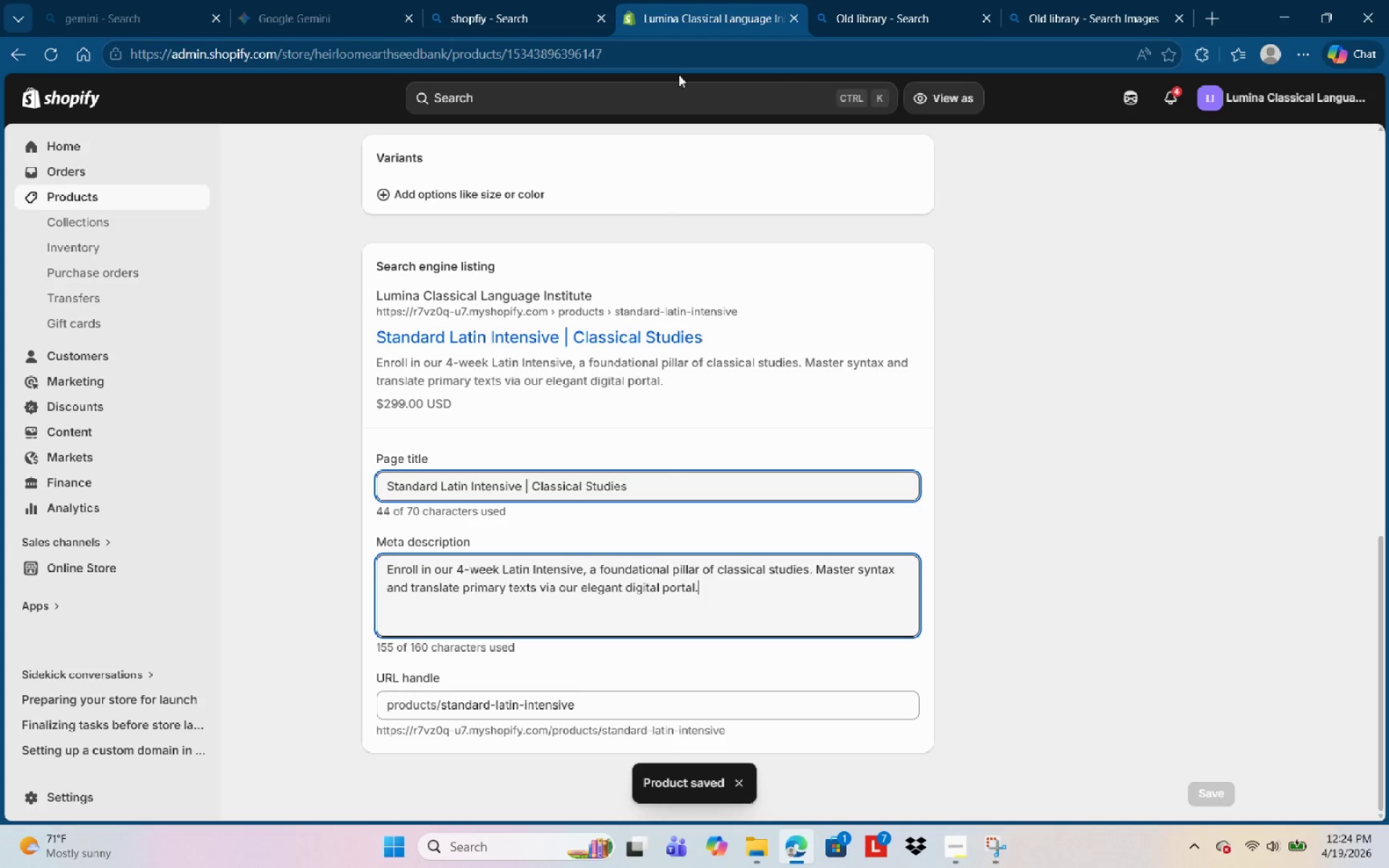 
wait(6.47)
 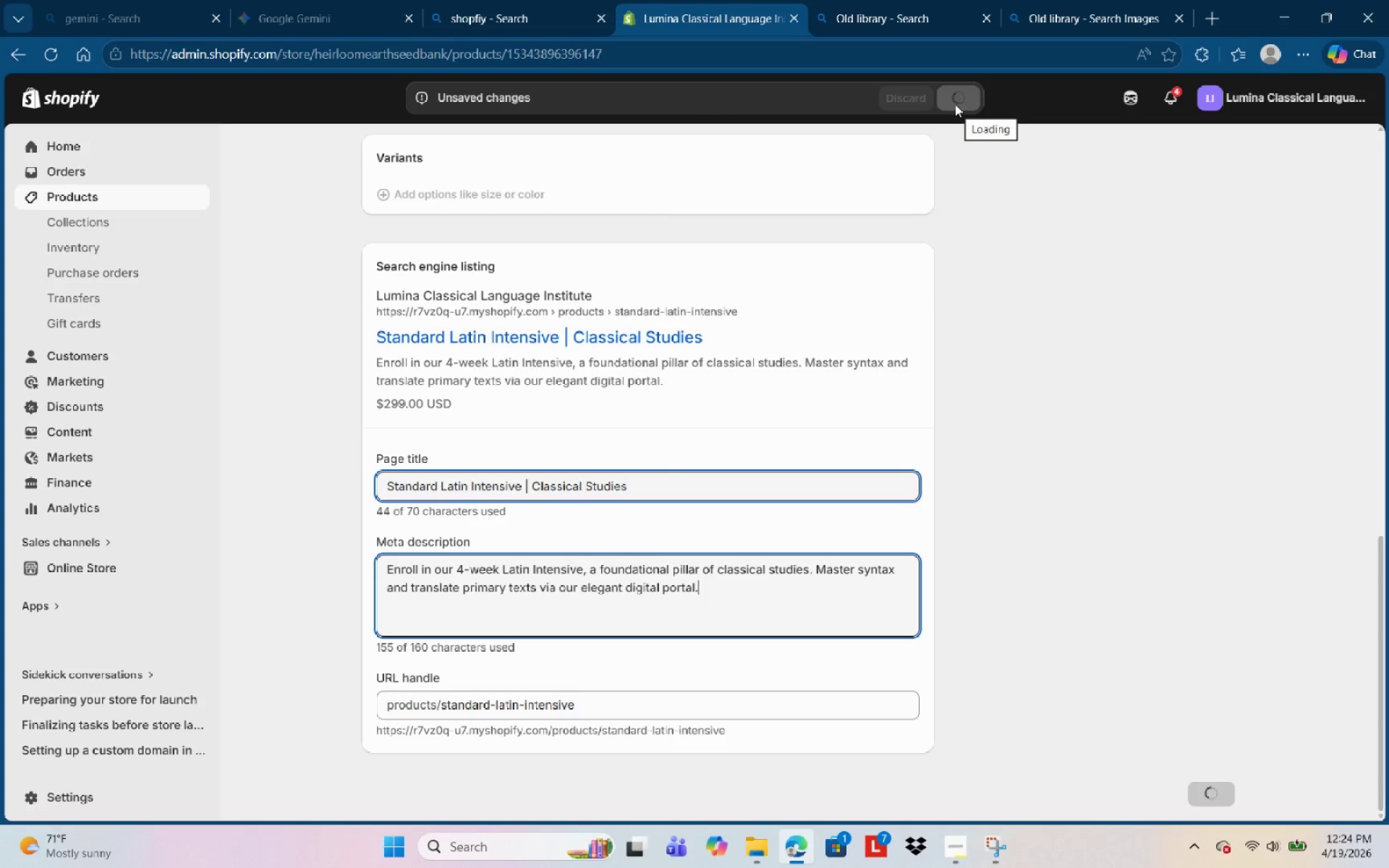 
left_click([150, 198])
 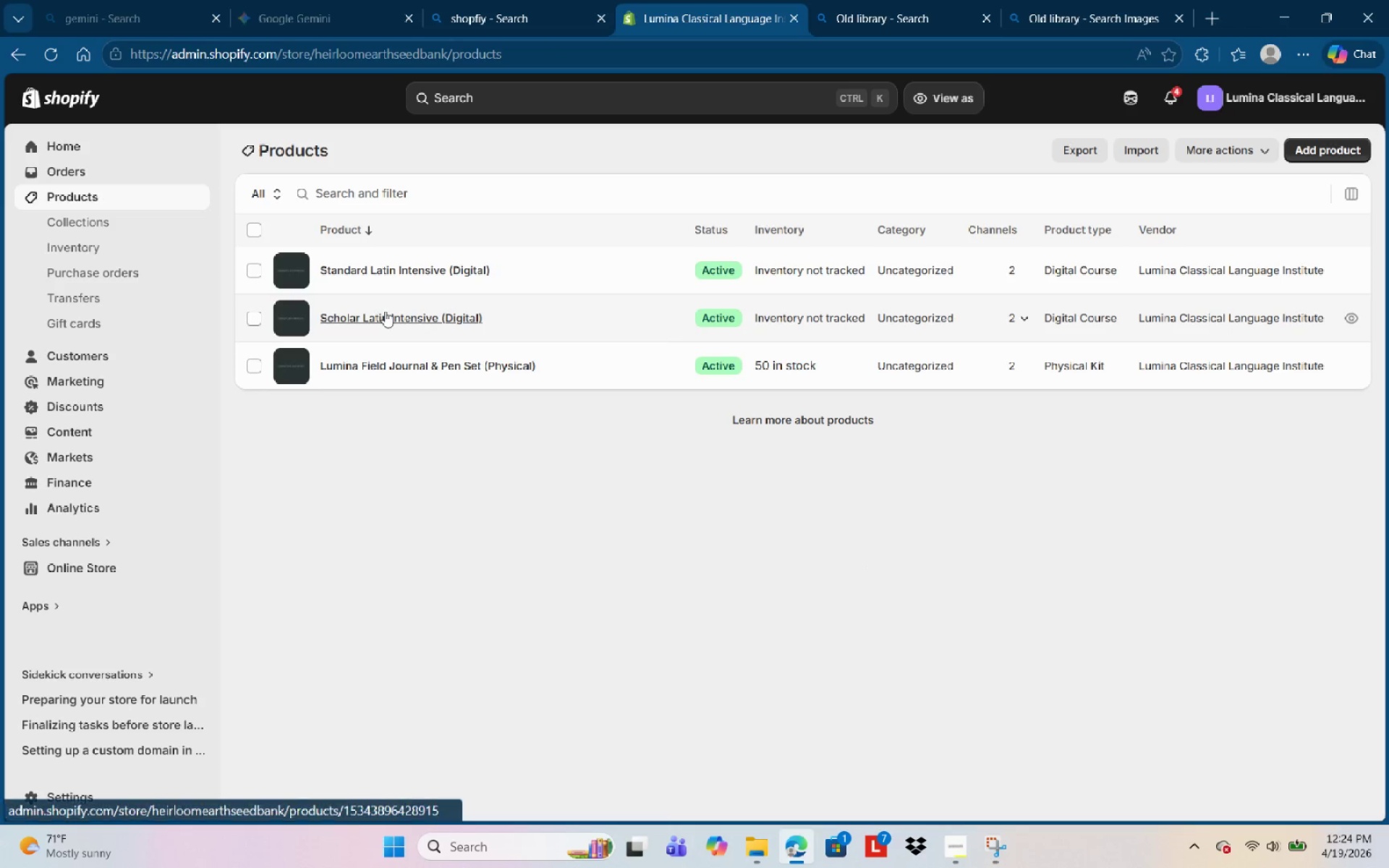 
left_click([385, 311])
 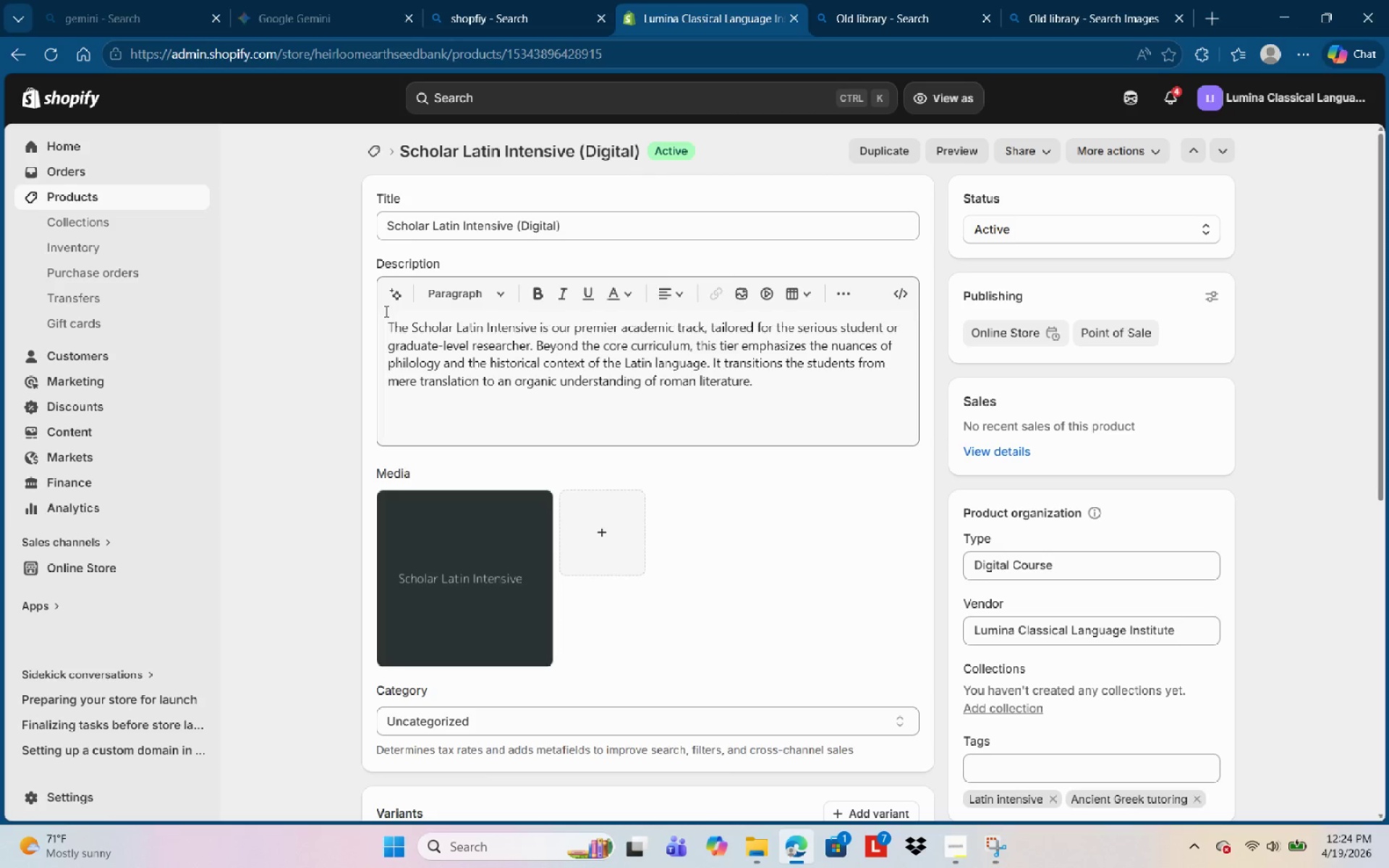 
wait(12.8)
 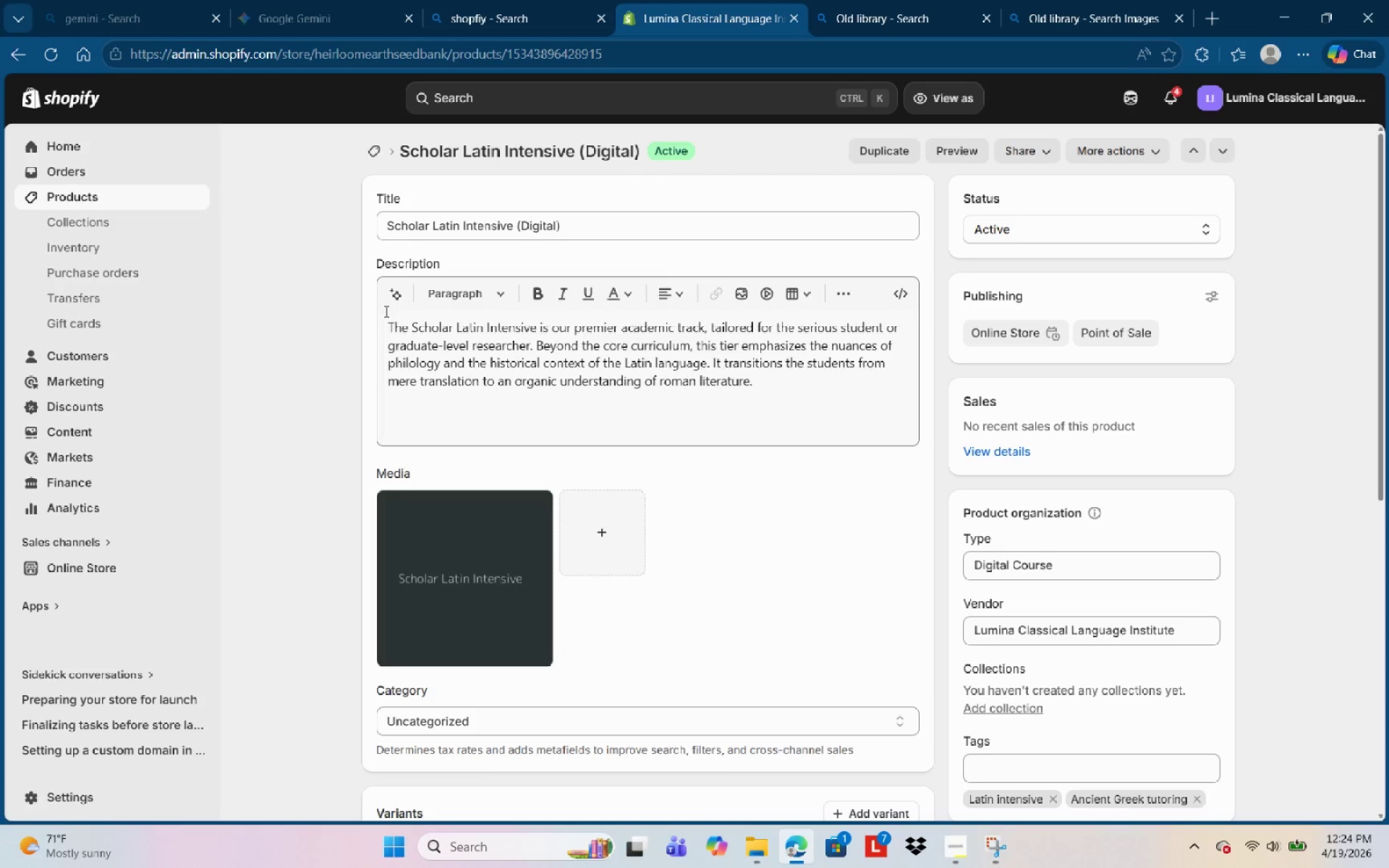 
left_click([909, 609])
 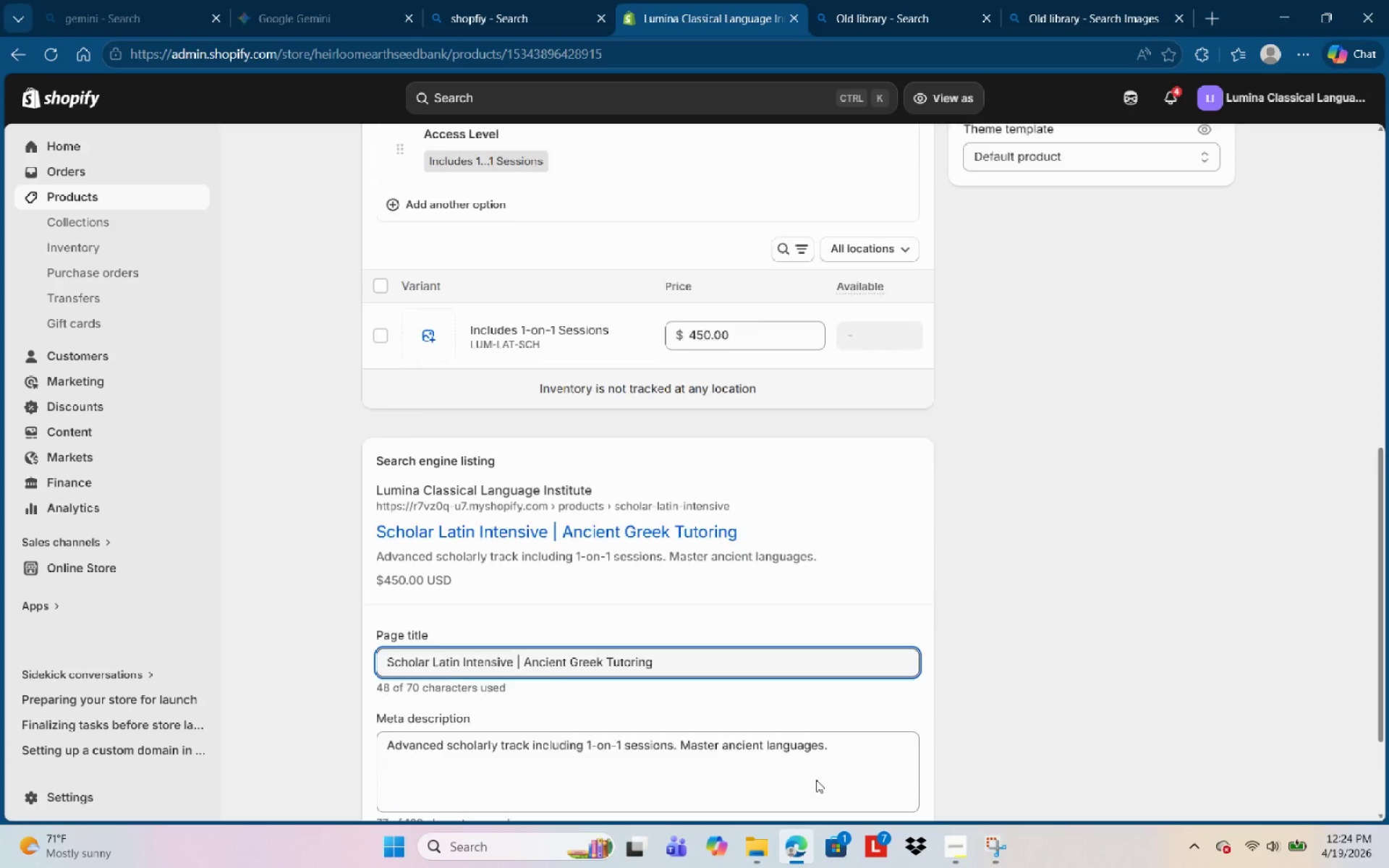 
left_click_drag(start_coordinate=[859, 649], to_coordinate=[306, 678])
 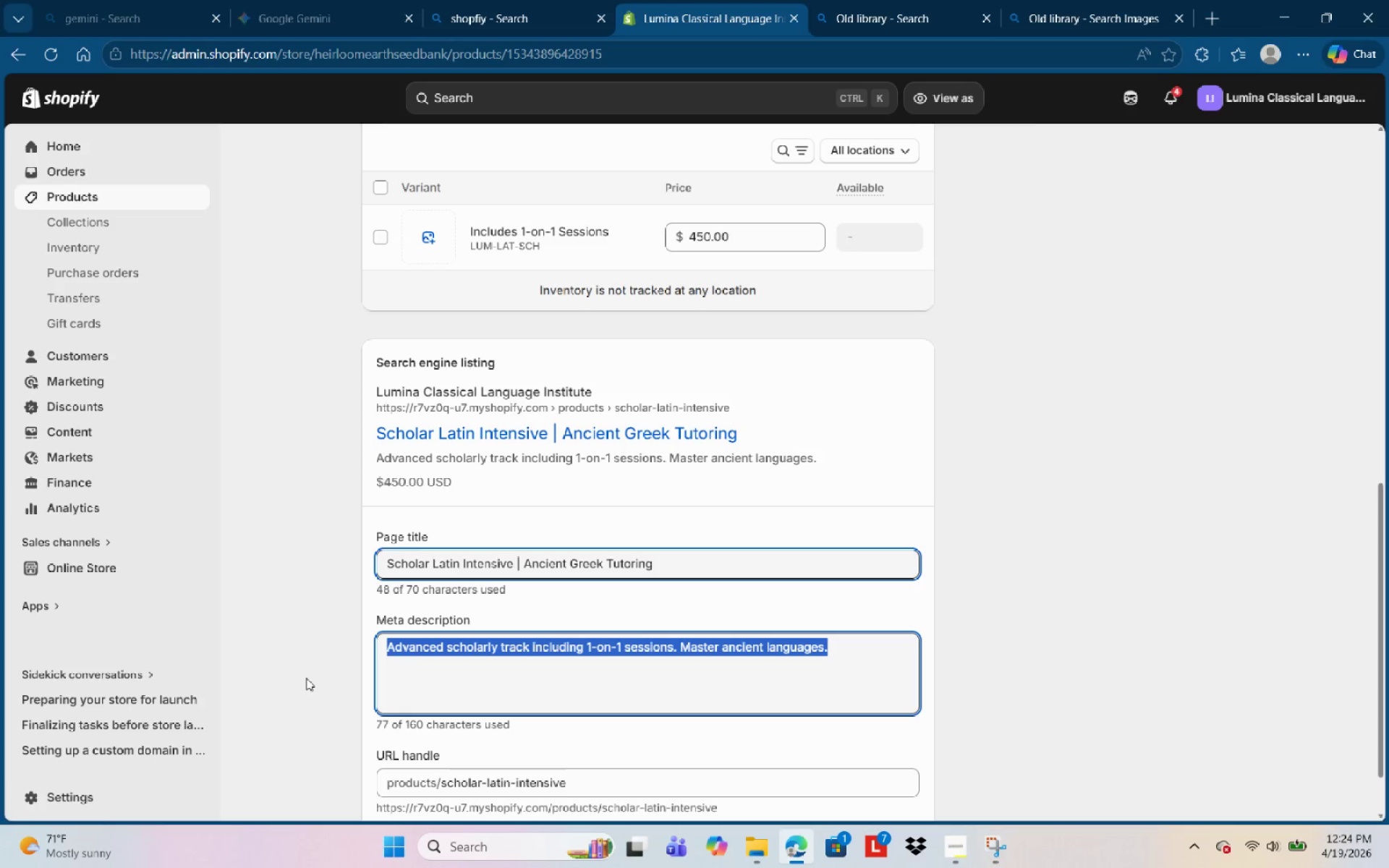 
type(Rg)
key(Backspace)
key(Backspace)
type(The Premier )
 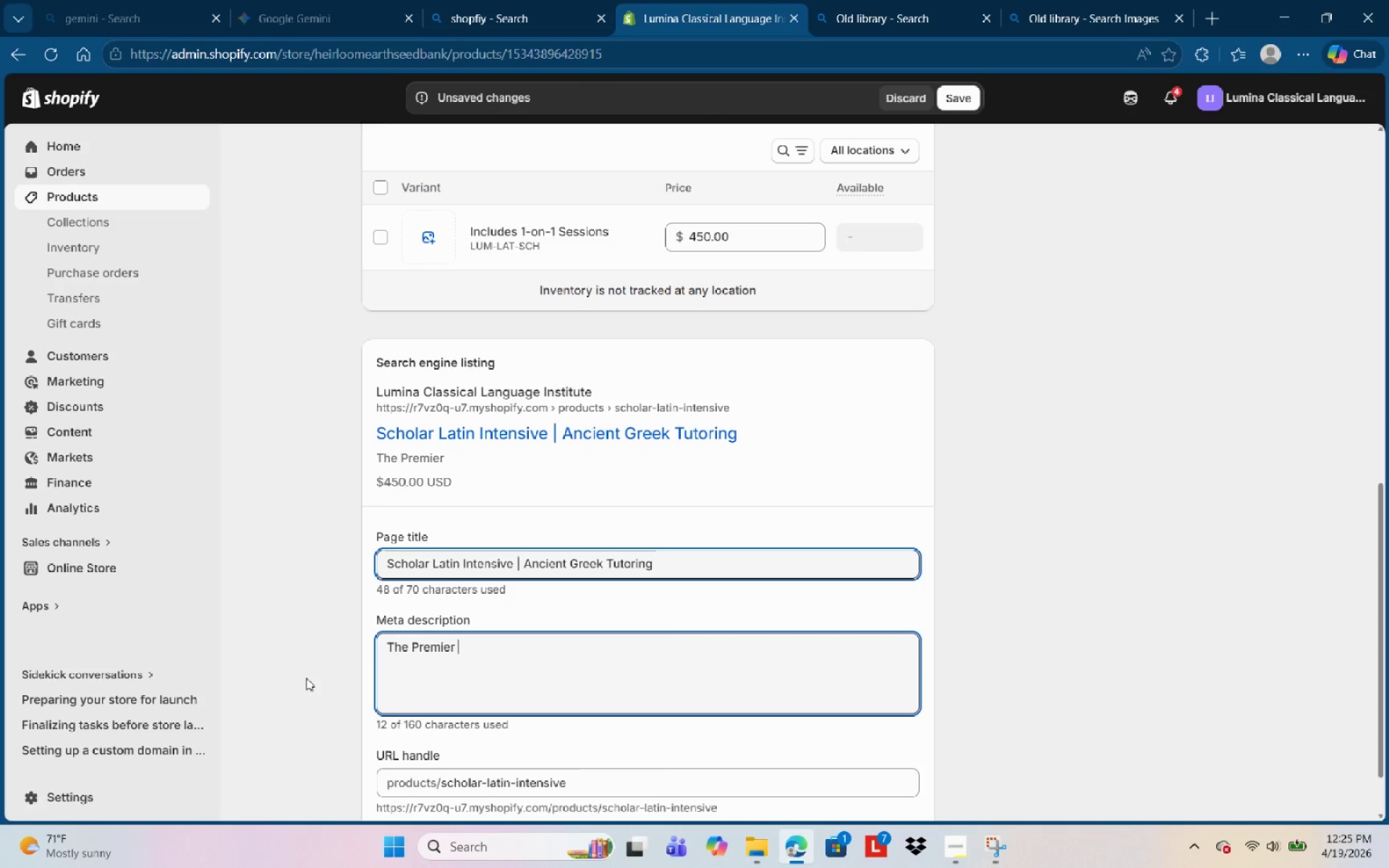 
type(Latti)
key(Backspace)
key(Backspace)
type(in I)
key(Backspace)
type(===)
key(Backspace)
key(Backspace)
key(Backspace)
type(intensiec=)
key(Backspace)
key(Backspace)
type(v)
key(Backspace)
key(Backspace)
type(ve for advanced academics. in=)
key(Backspace)
key(Backspace)
key(Backspace)
type(Includes )
 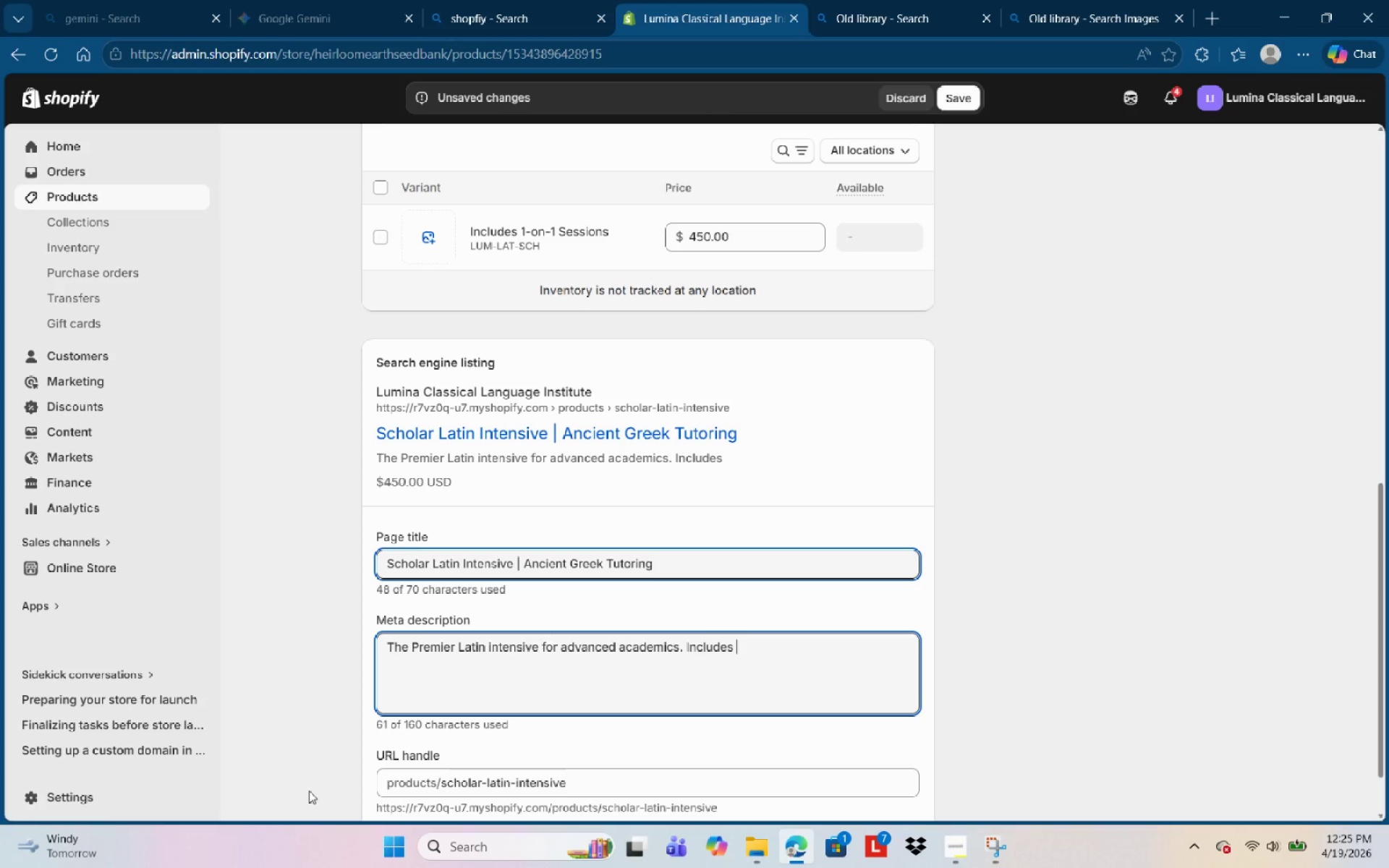 
type(persom)
key(Backspace)
type(nalizes=d)
key(Backspace)
key(Backspace)
key(Backspace)
type(d )
 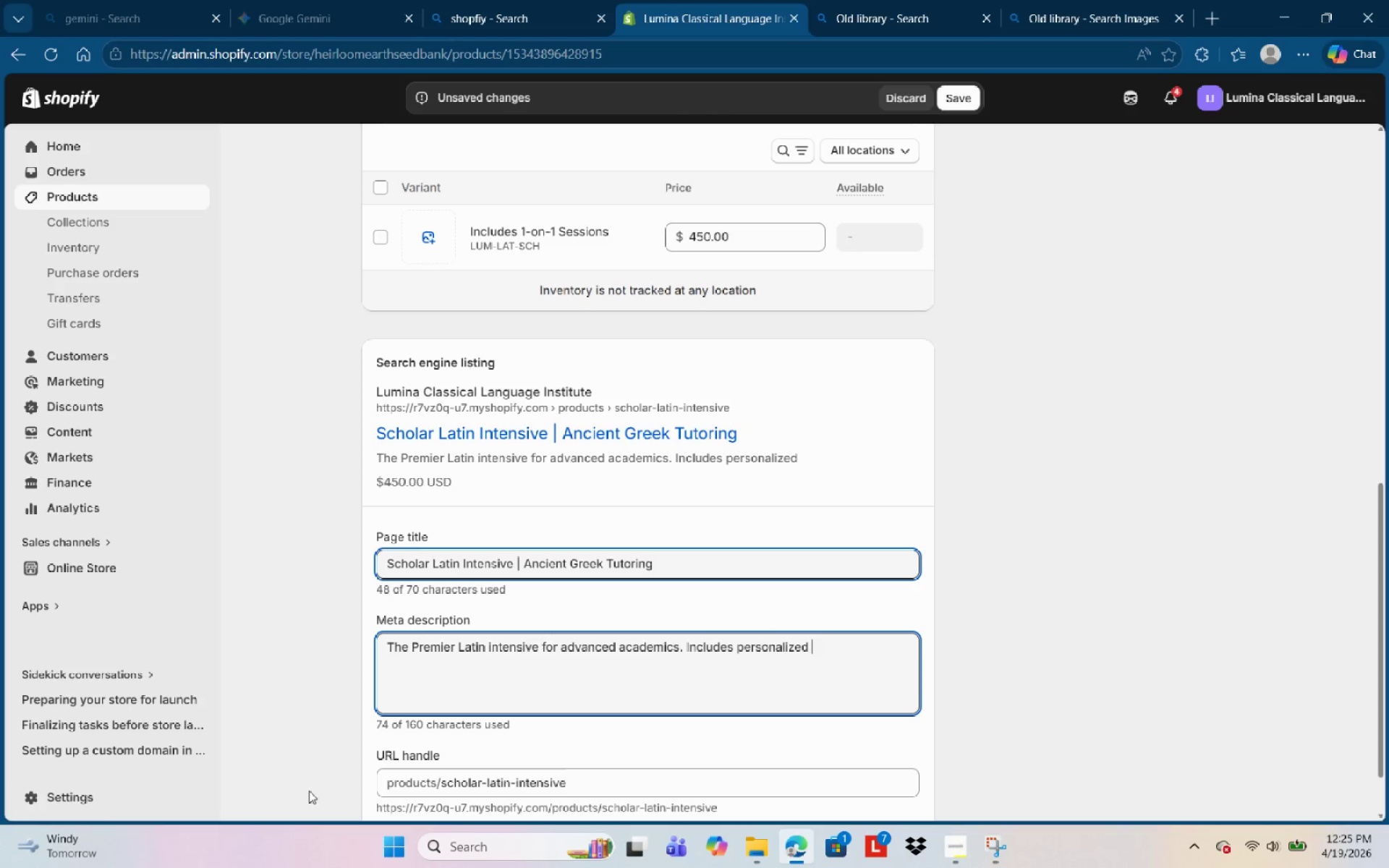 
type(ancient Greek tutoring )
 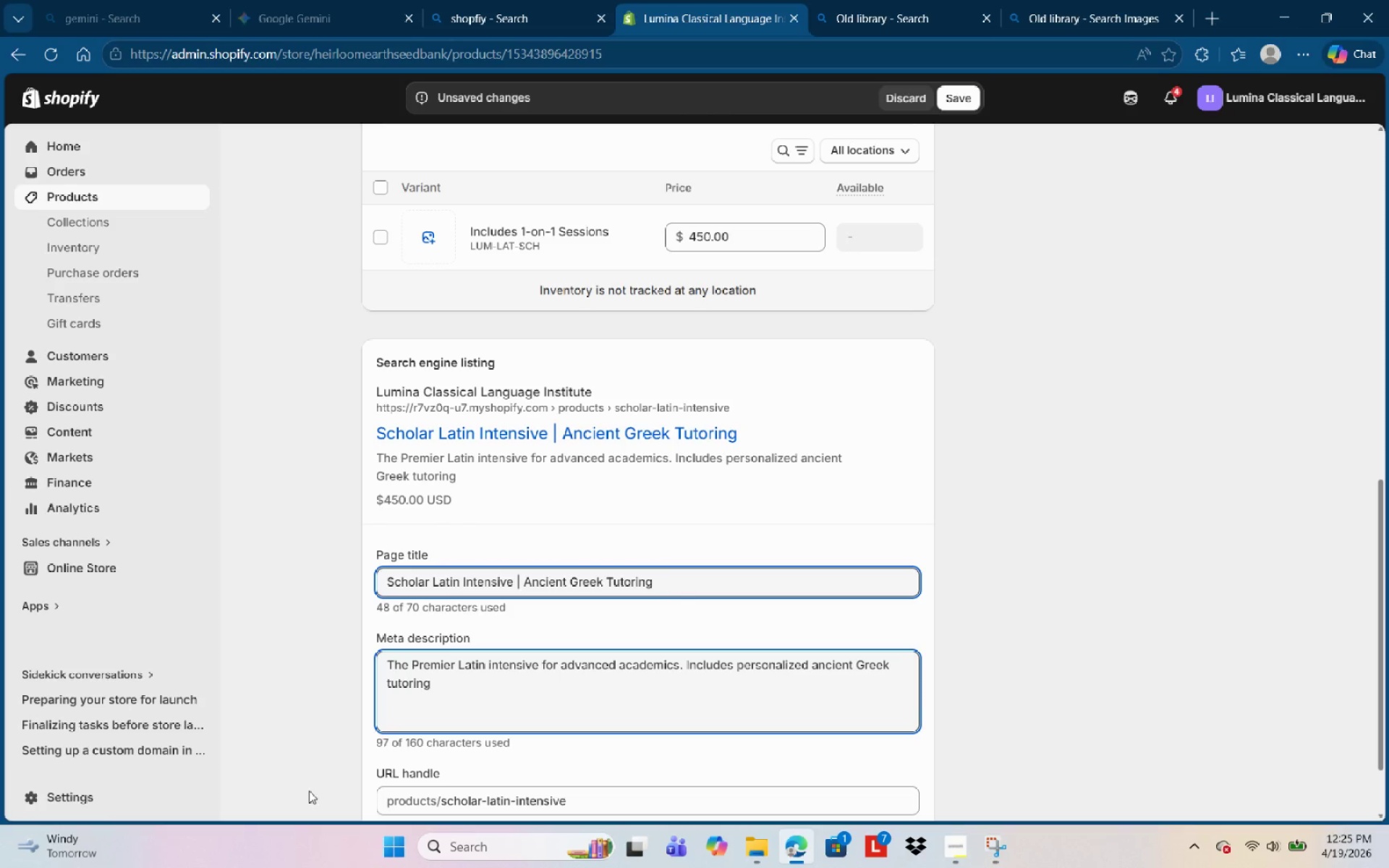 
type(and philiogy seminars for a deep )
key(Backspace)
type(, d)
key(Backspace)
type(scholarly immersion.)
 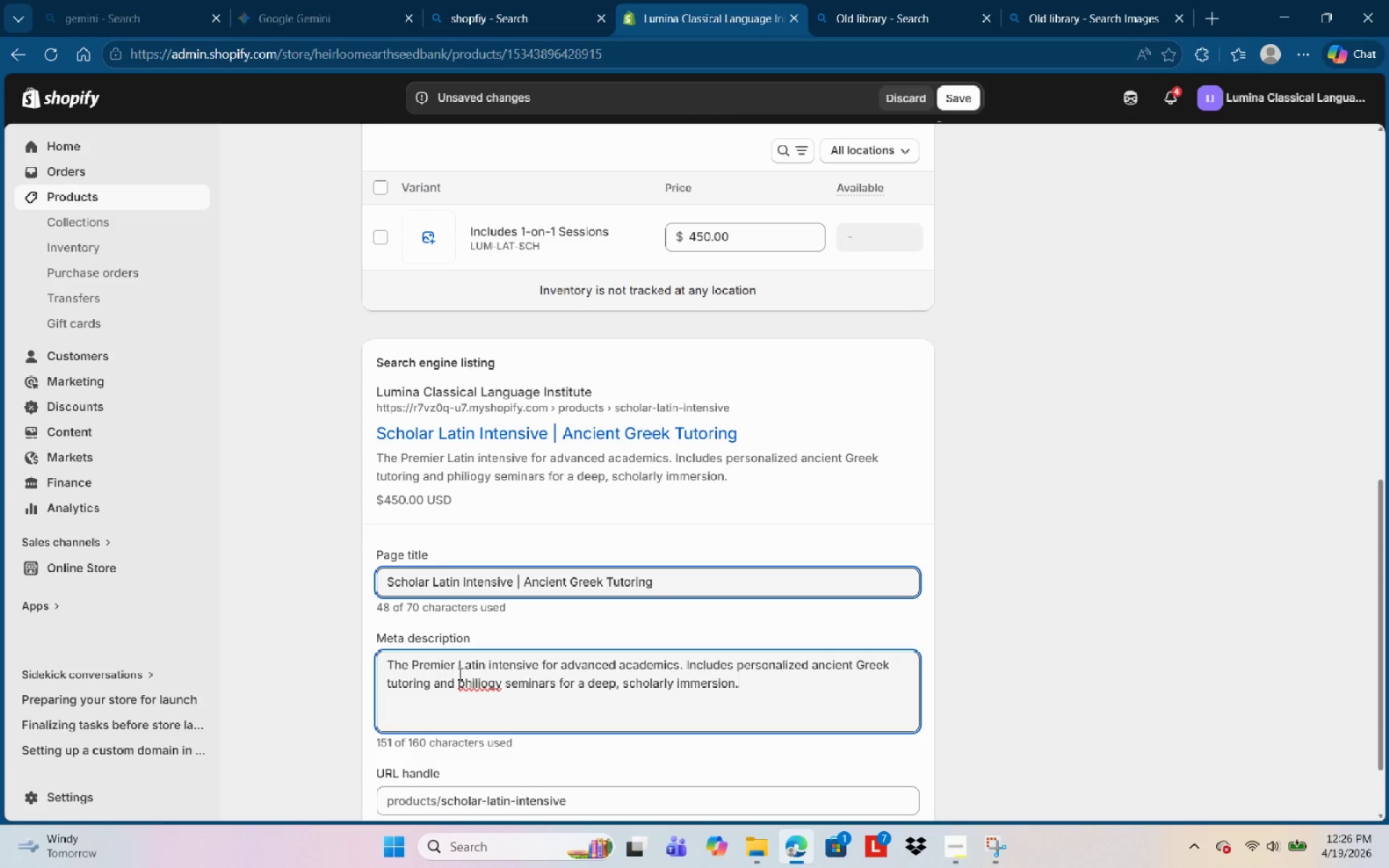 
right_click([461, 677])
 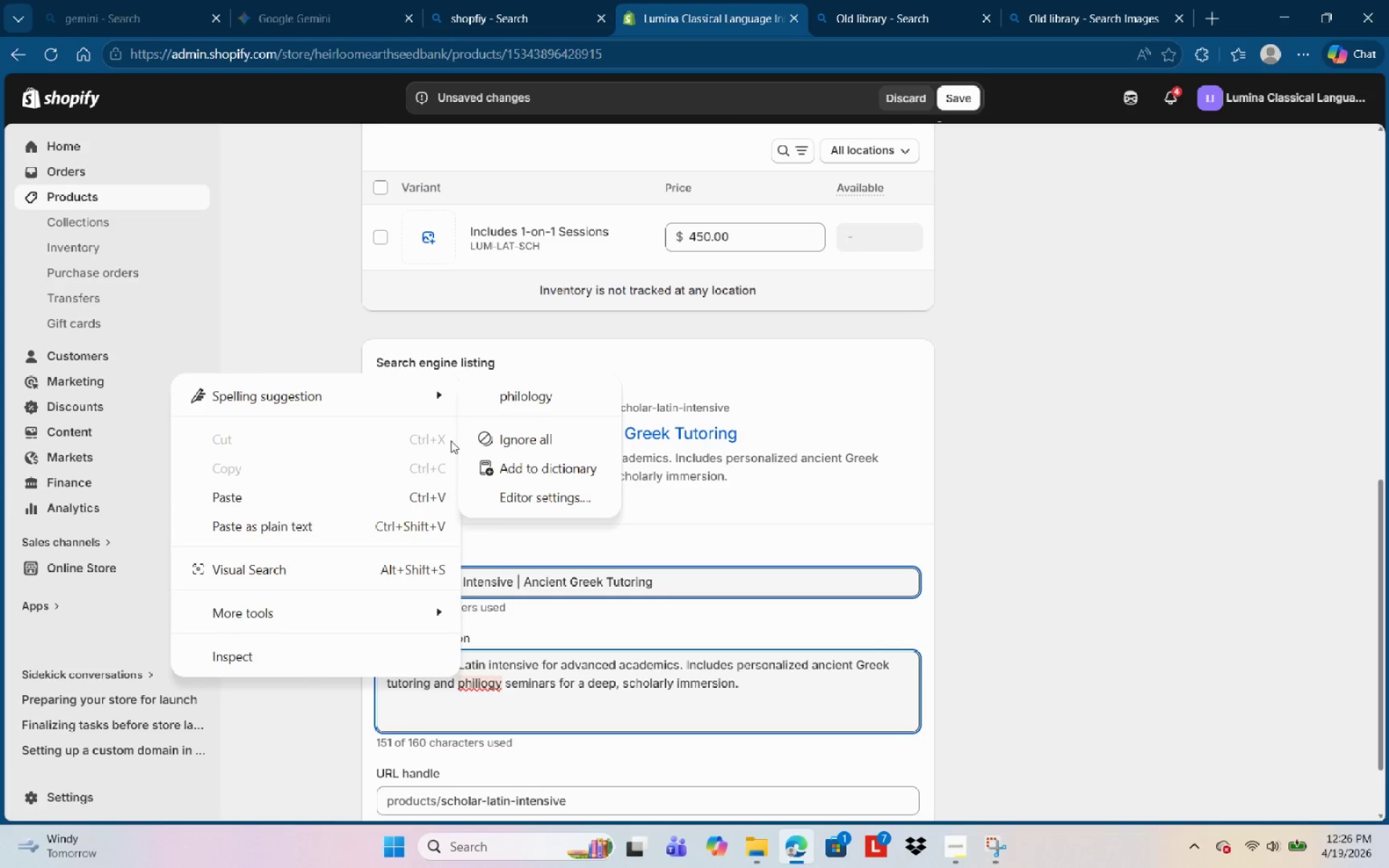 
left_click([521, 393])
 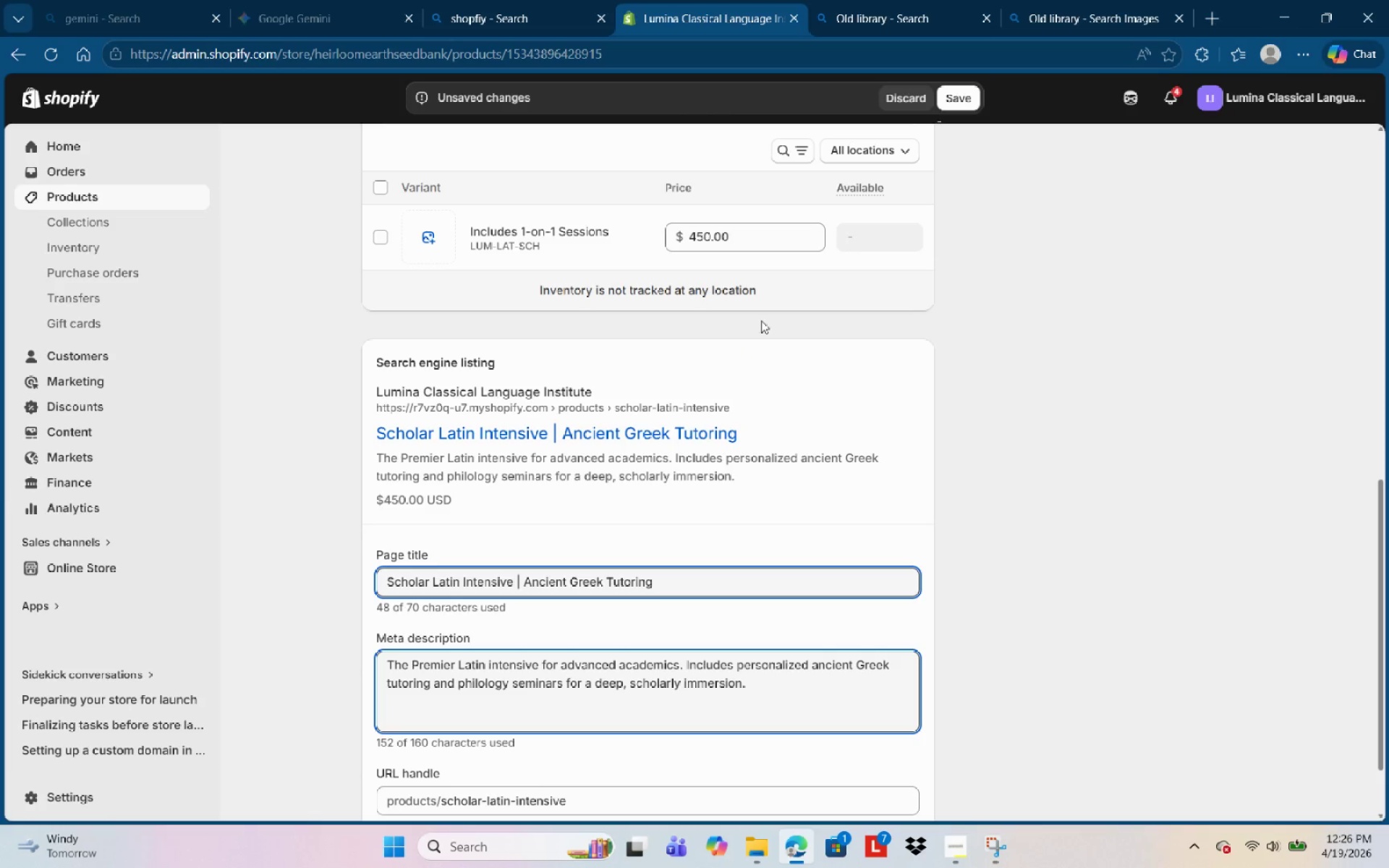 
wait(5.58)
 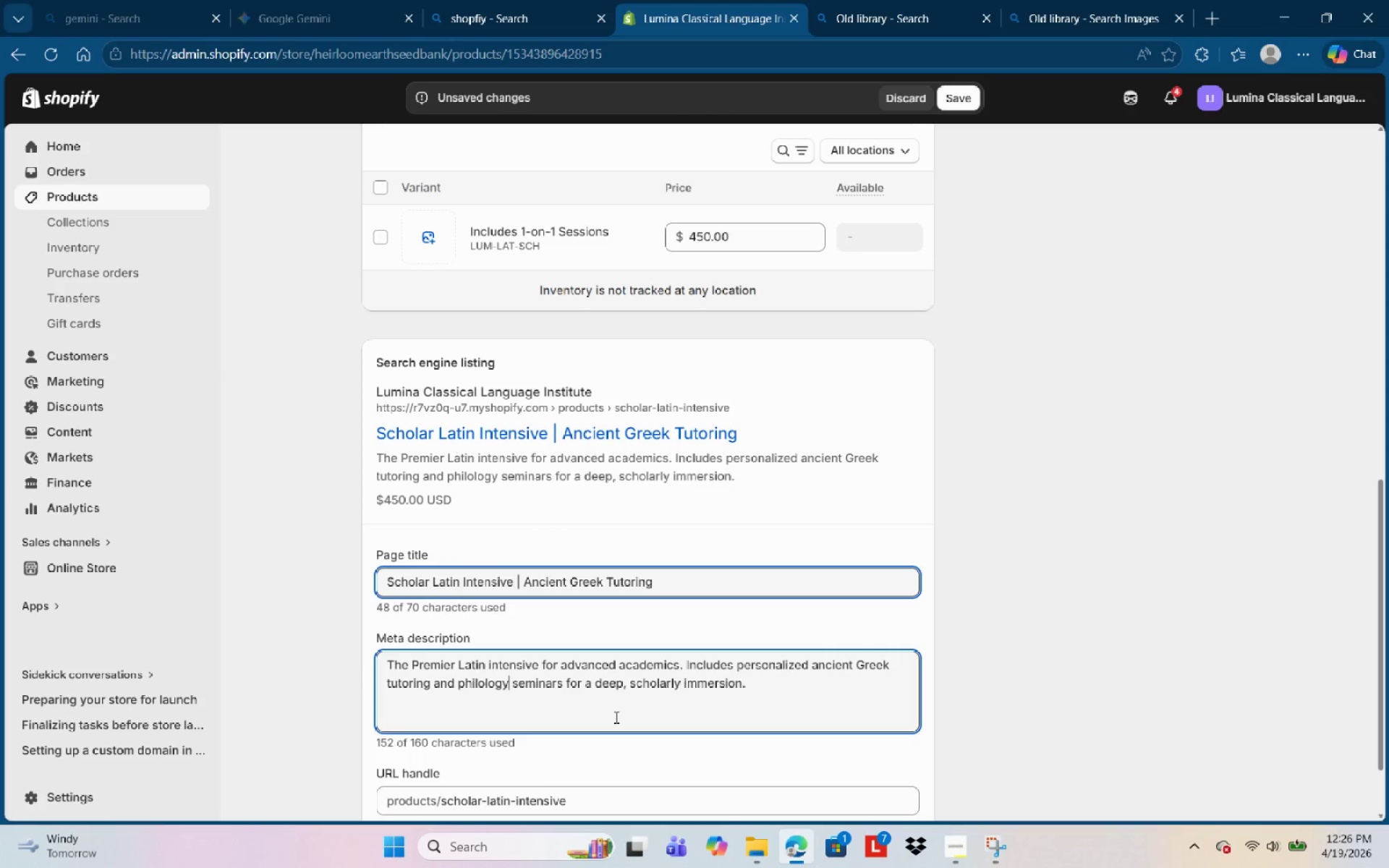 
left_click([961, 93])
 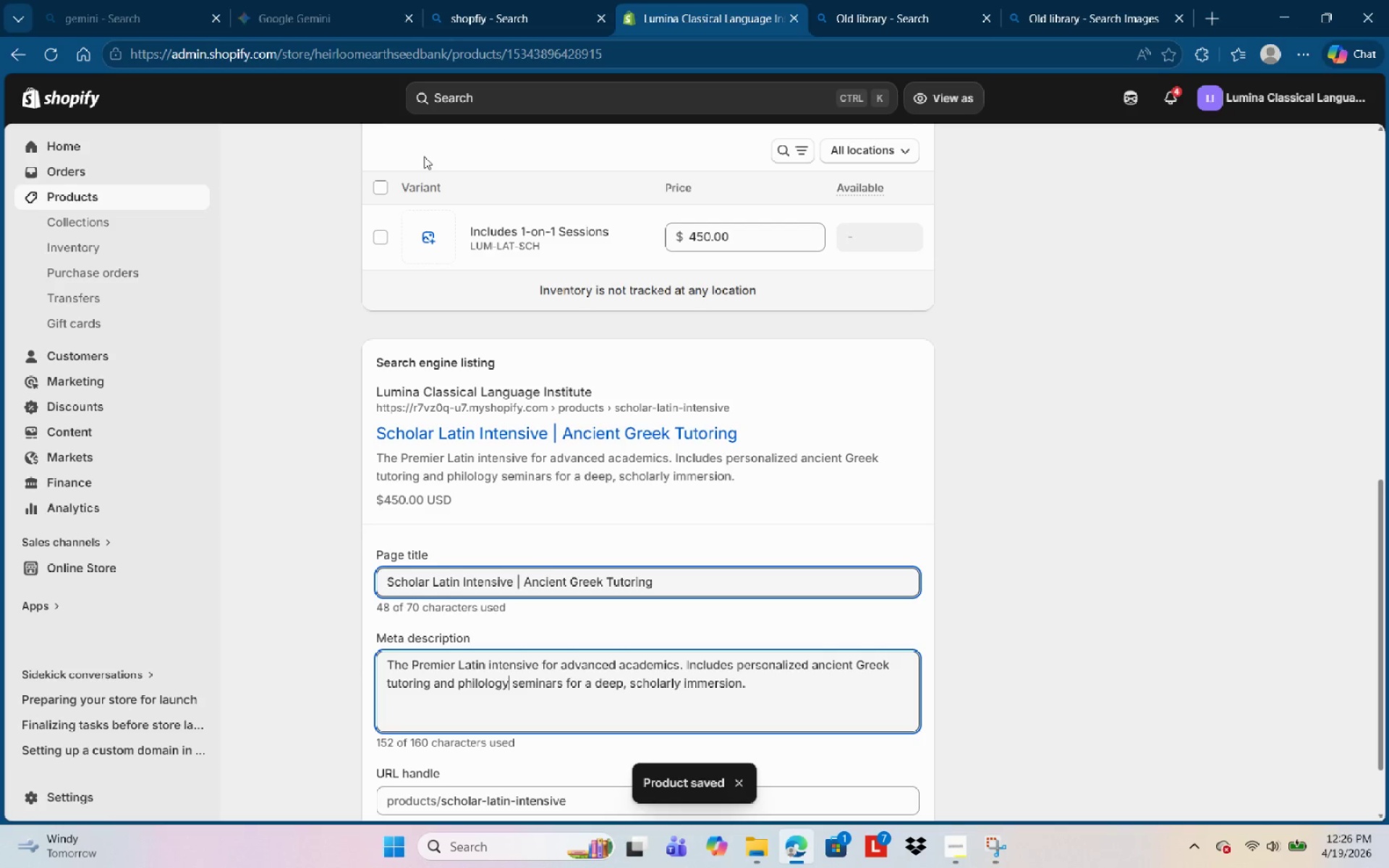 
left_click([175, 203])
 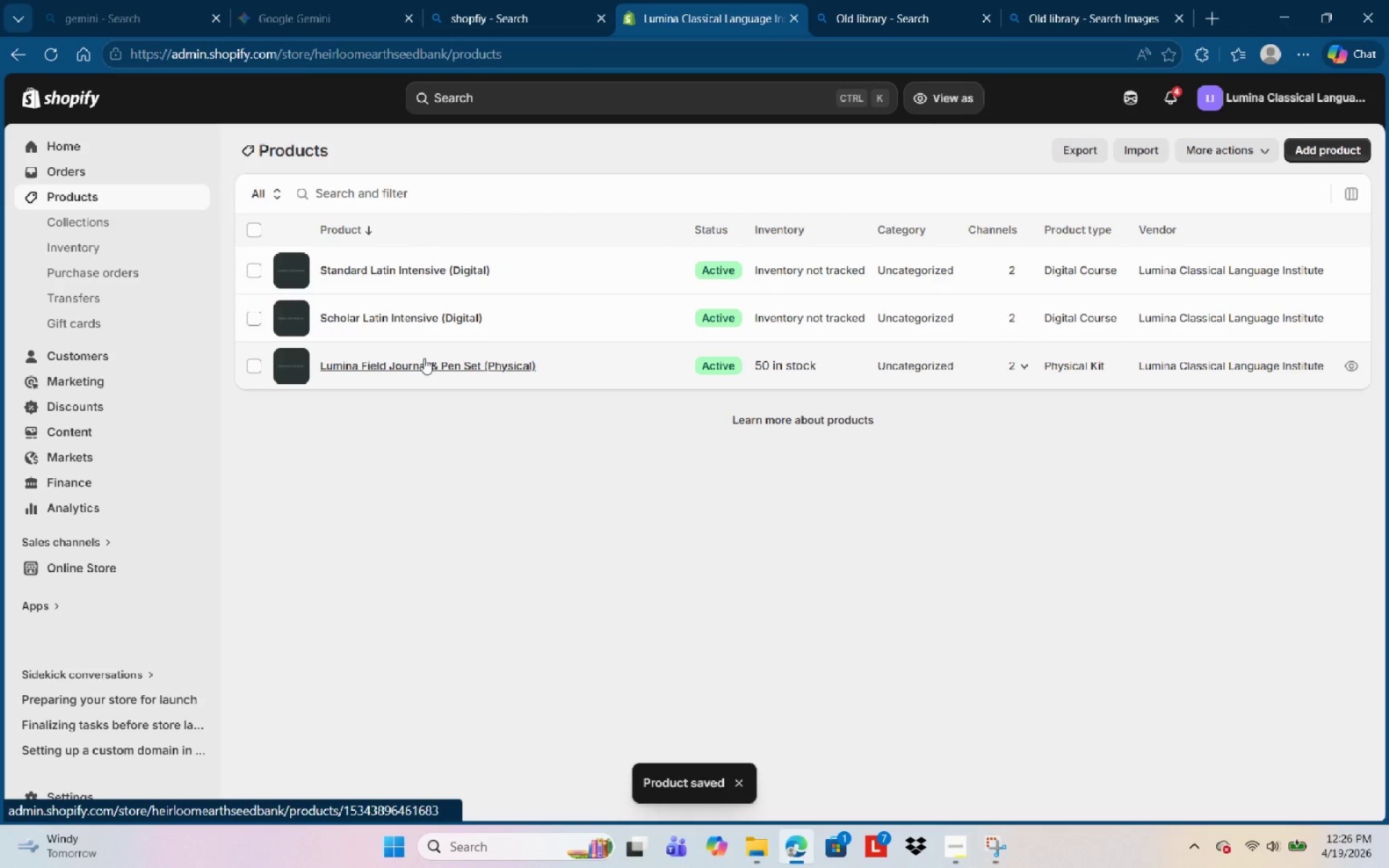 
left_click([422, 362])
 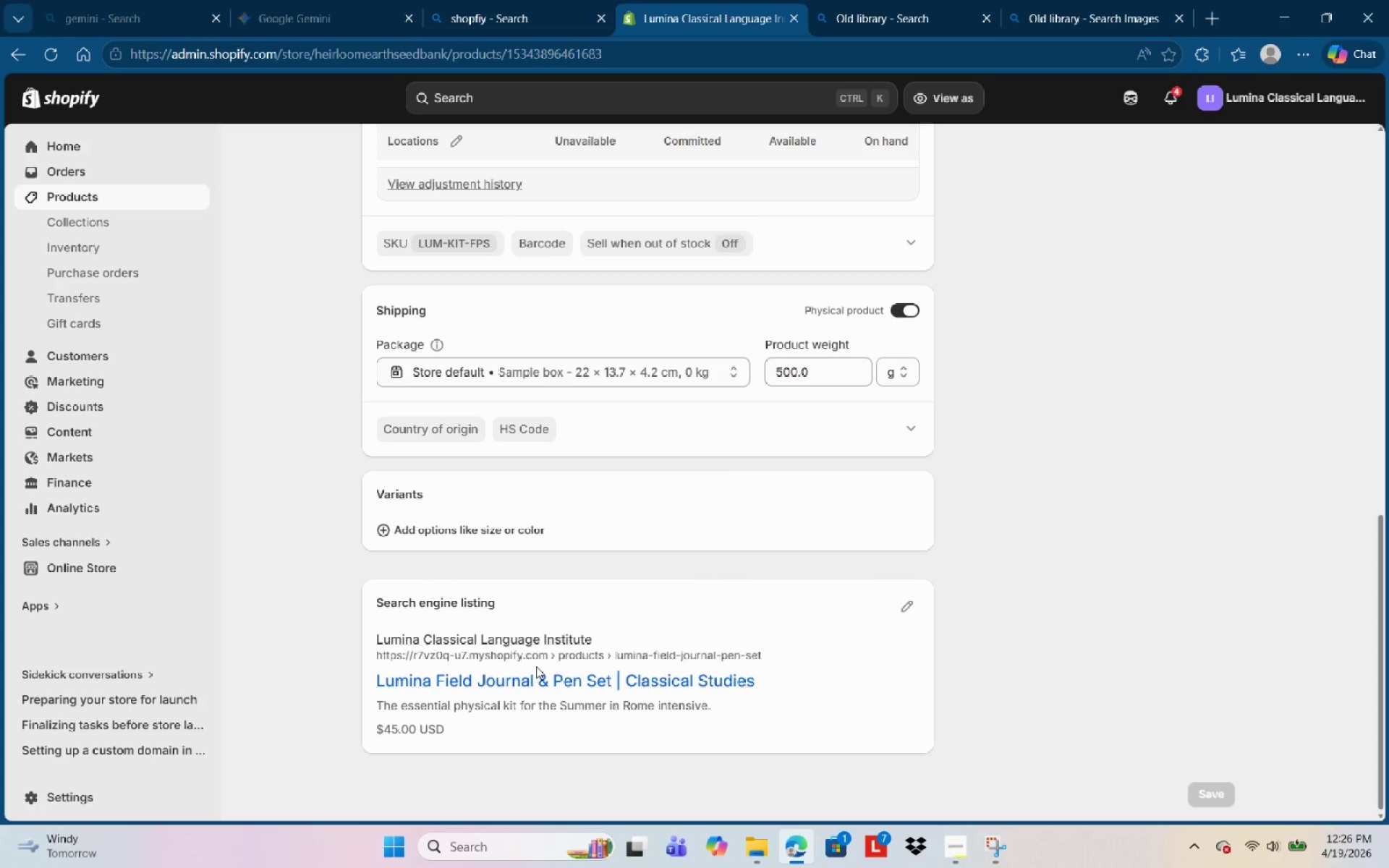 
wait(17.98)
 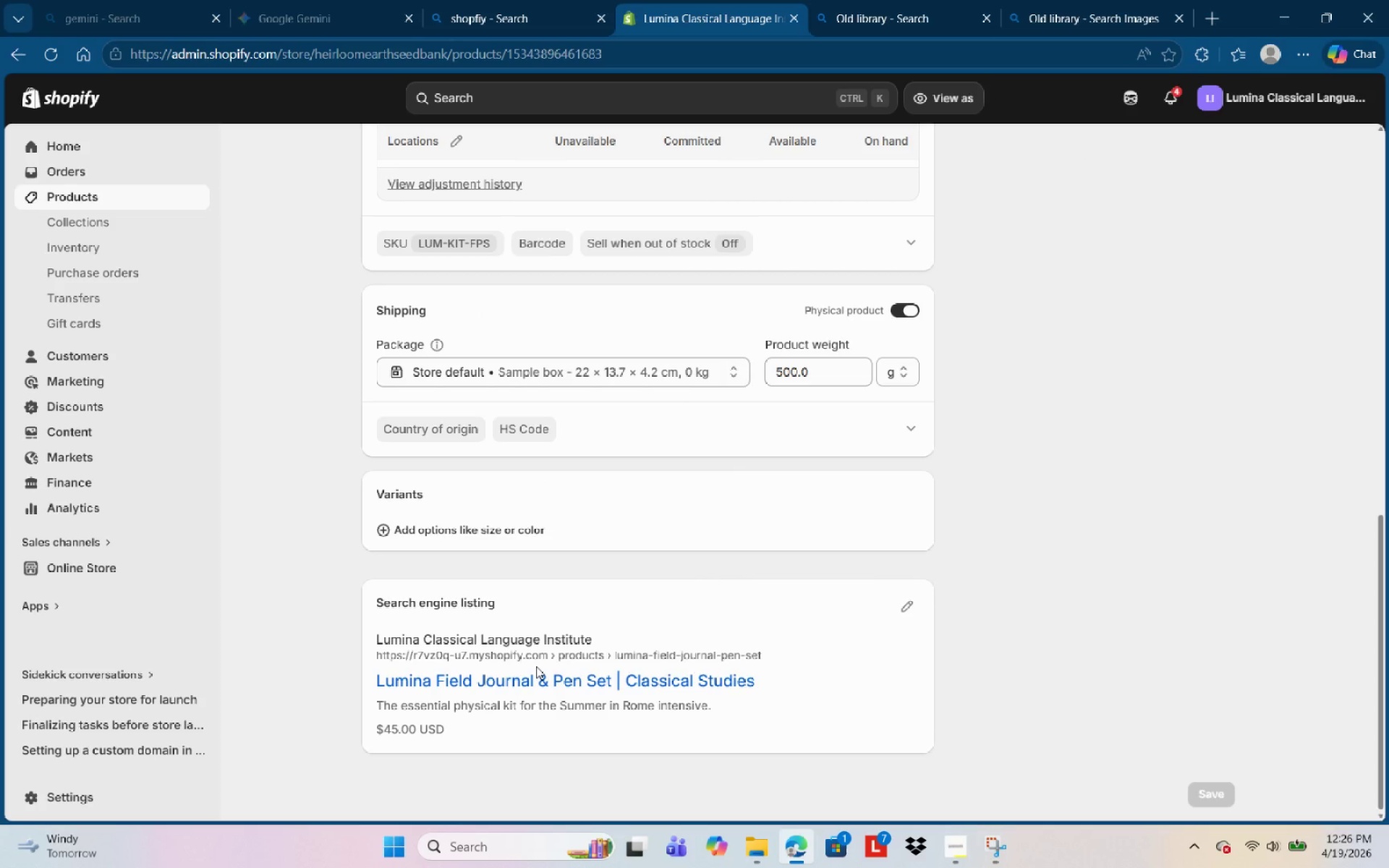 
left_click([914, 601])
 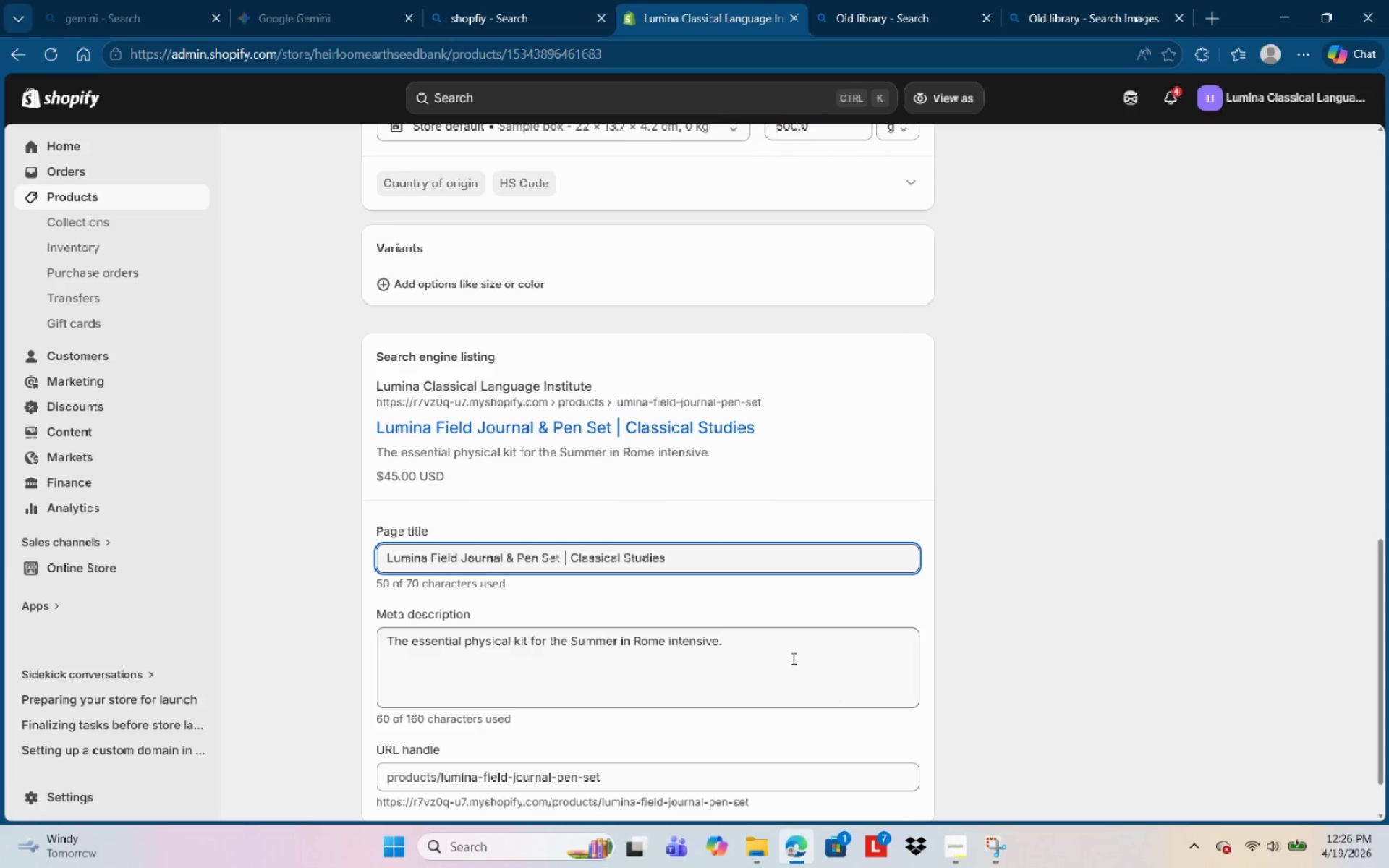 
double_click([776, 649])
 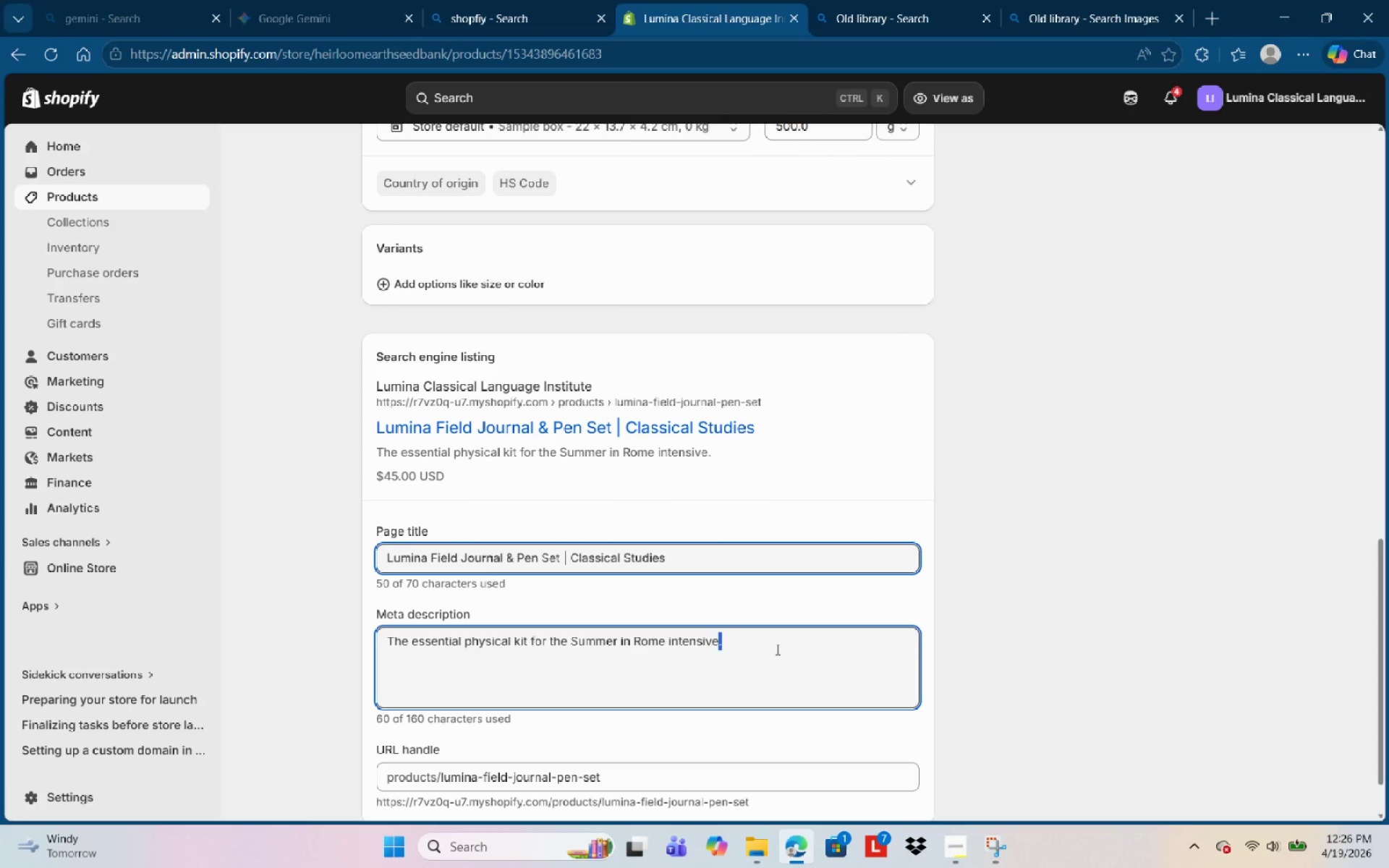 
left_click([776, 649])
 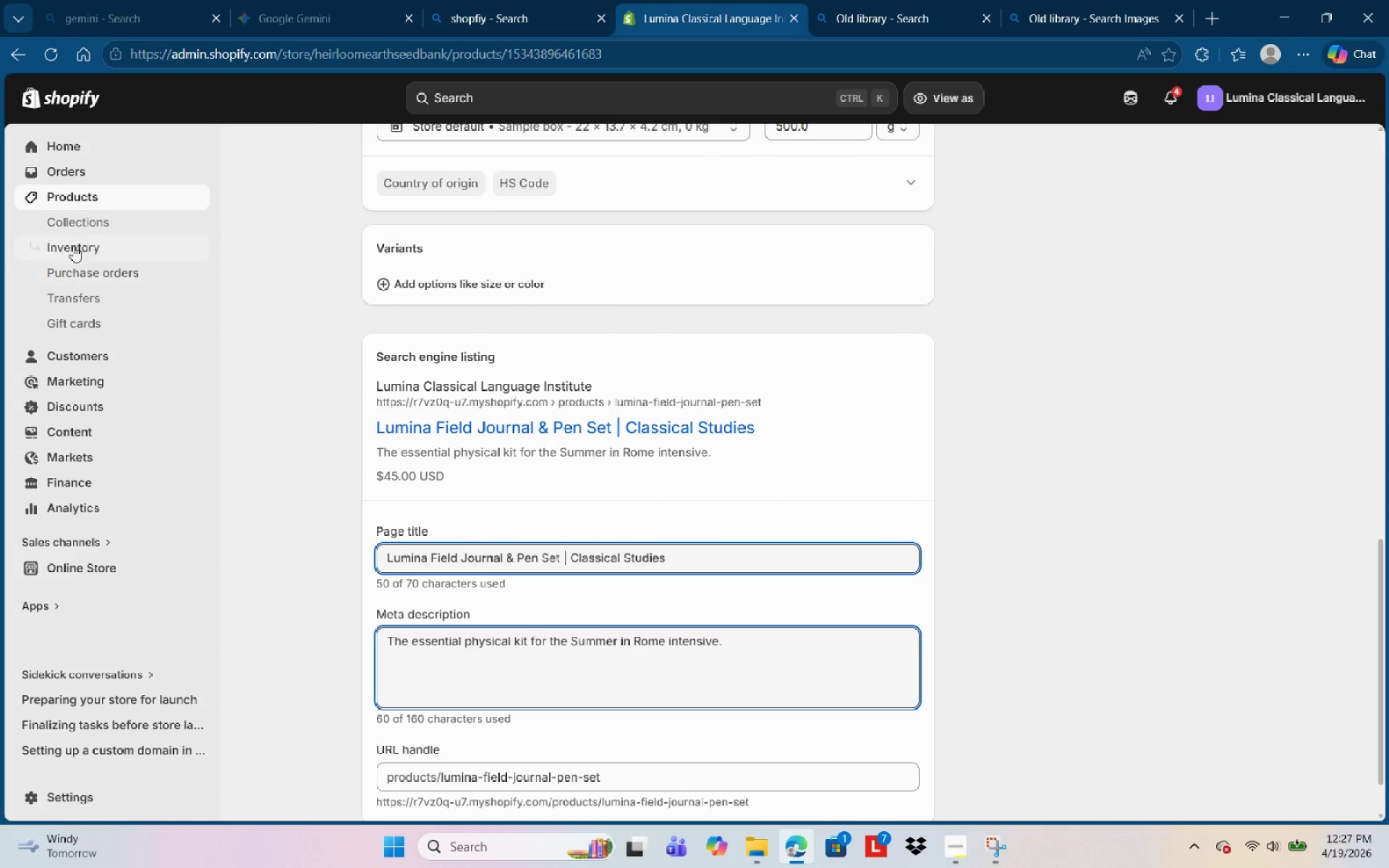 
left_click([80, 193])
 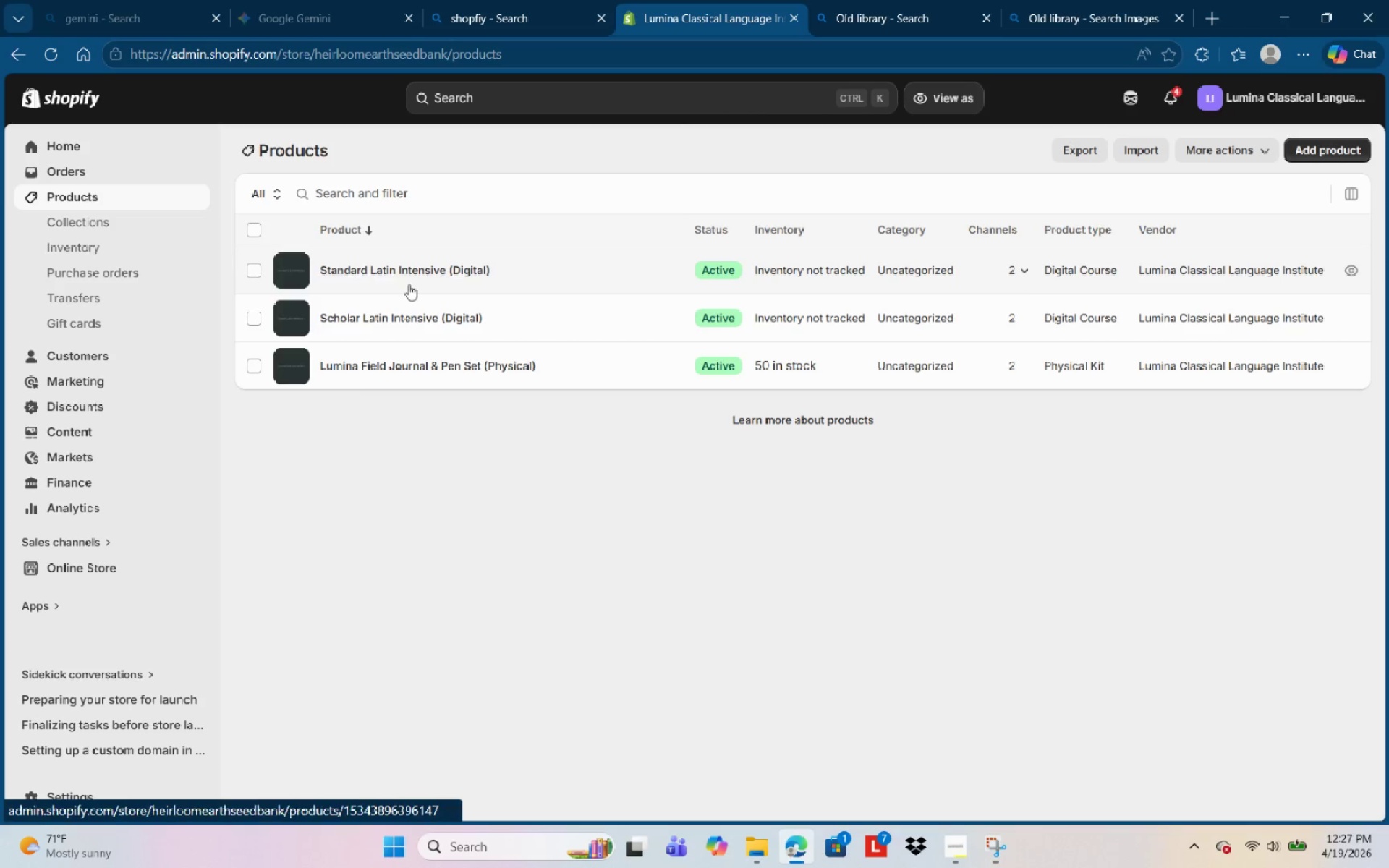 
left_click([439, 304])
 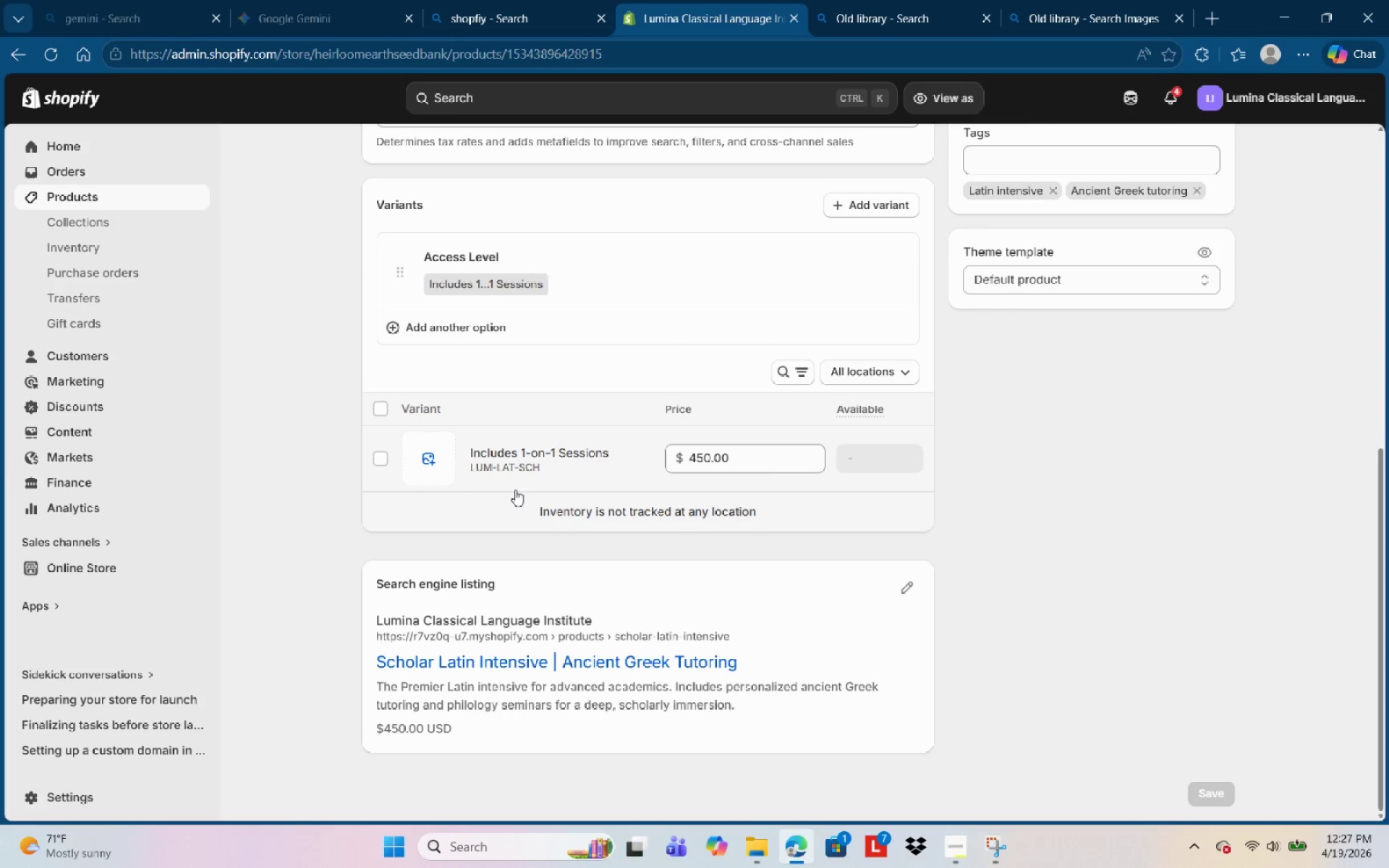 
wait(58.03)
 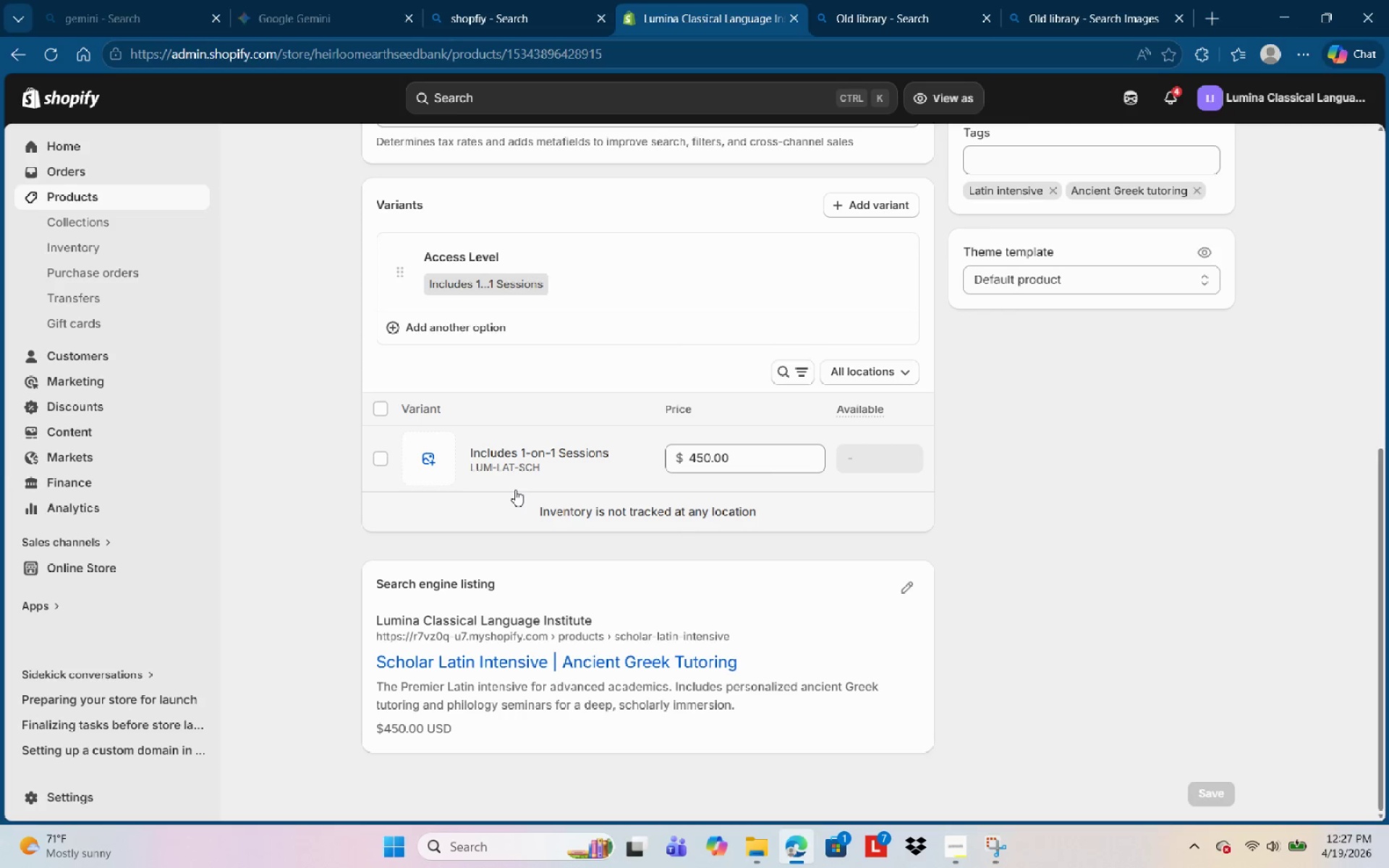 
left_click([912, 596])
 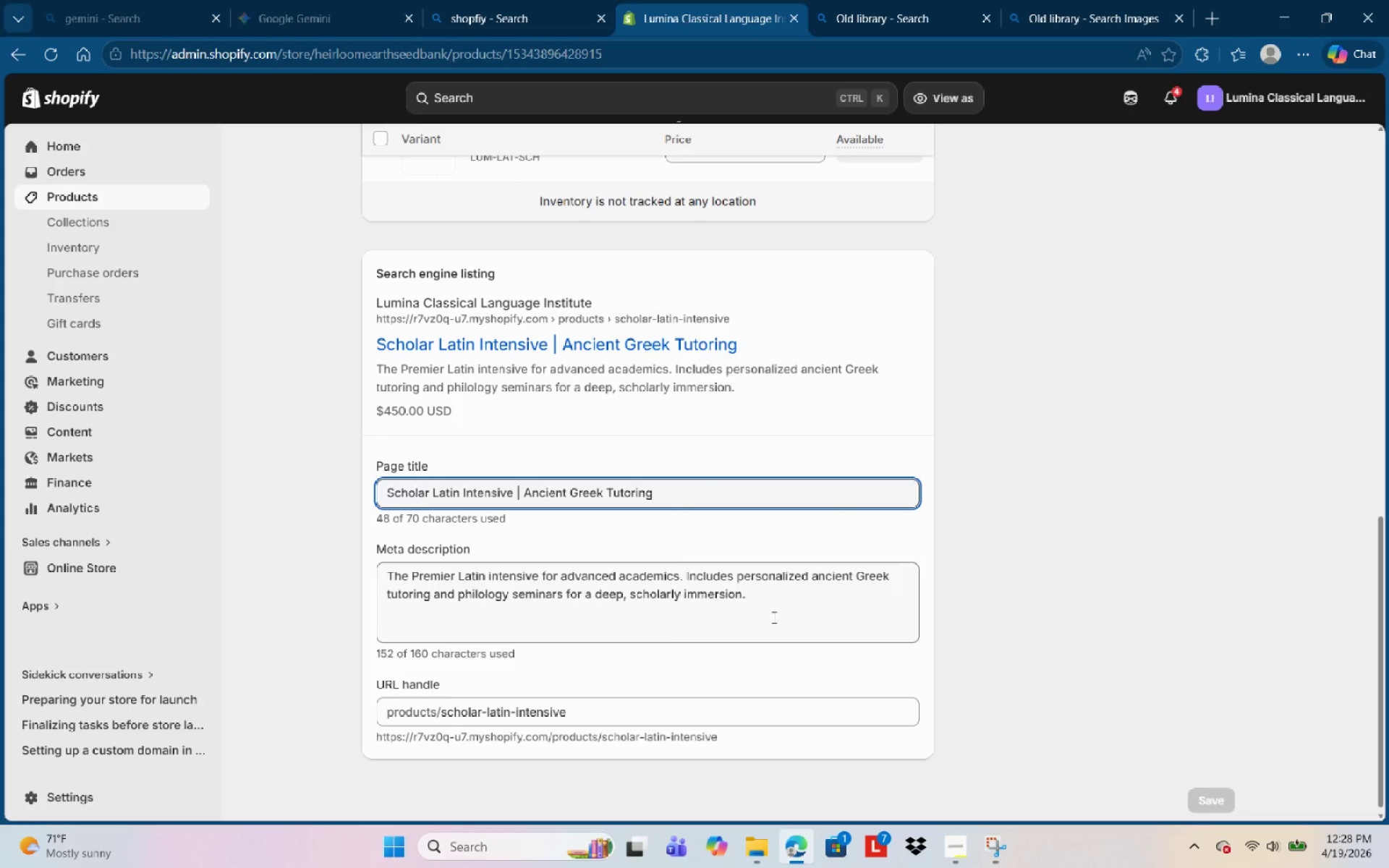 
key(Escape)
 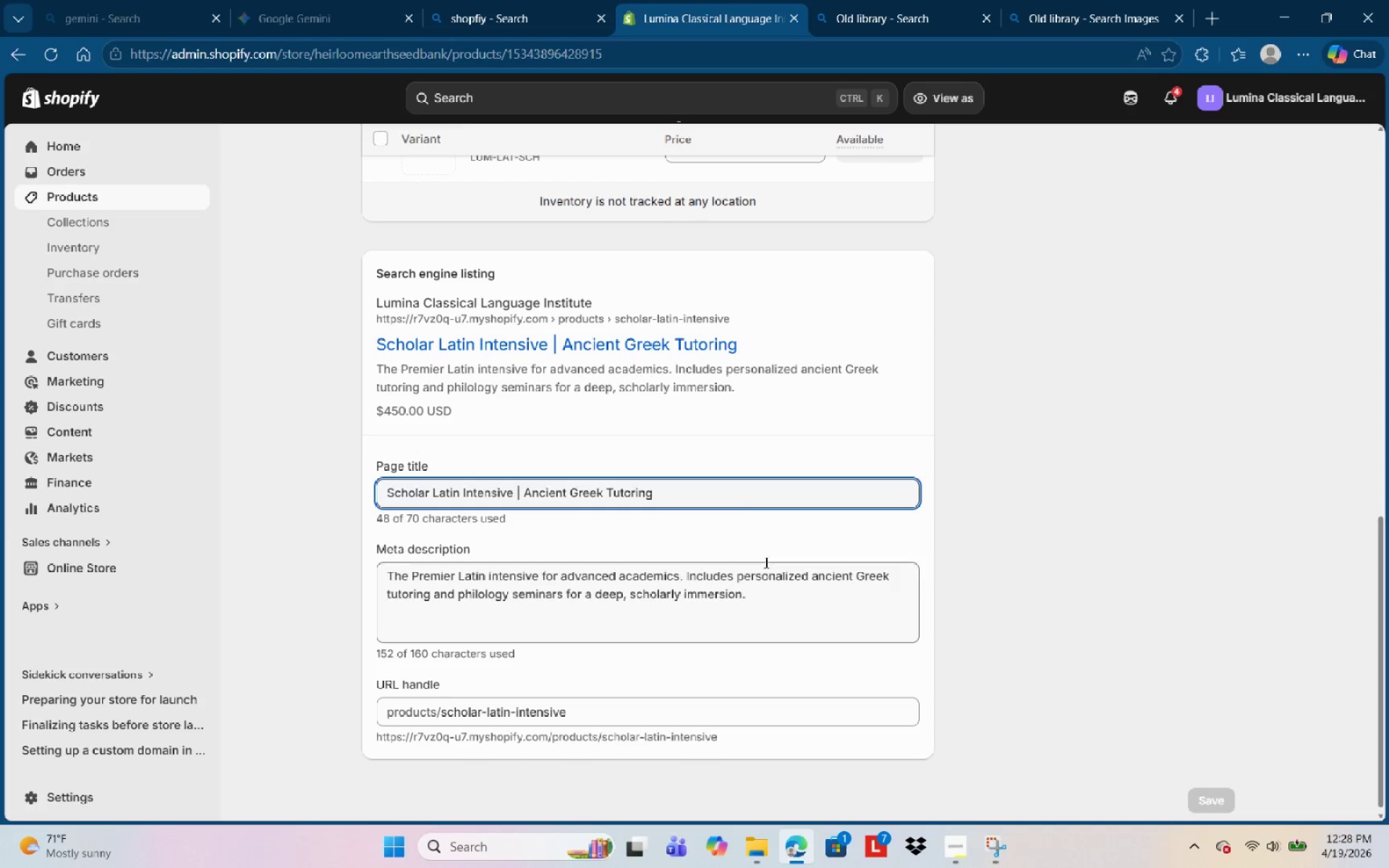 
key(Escape)
 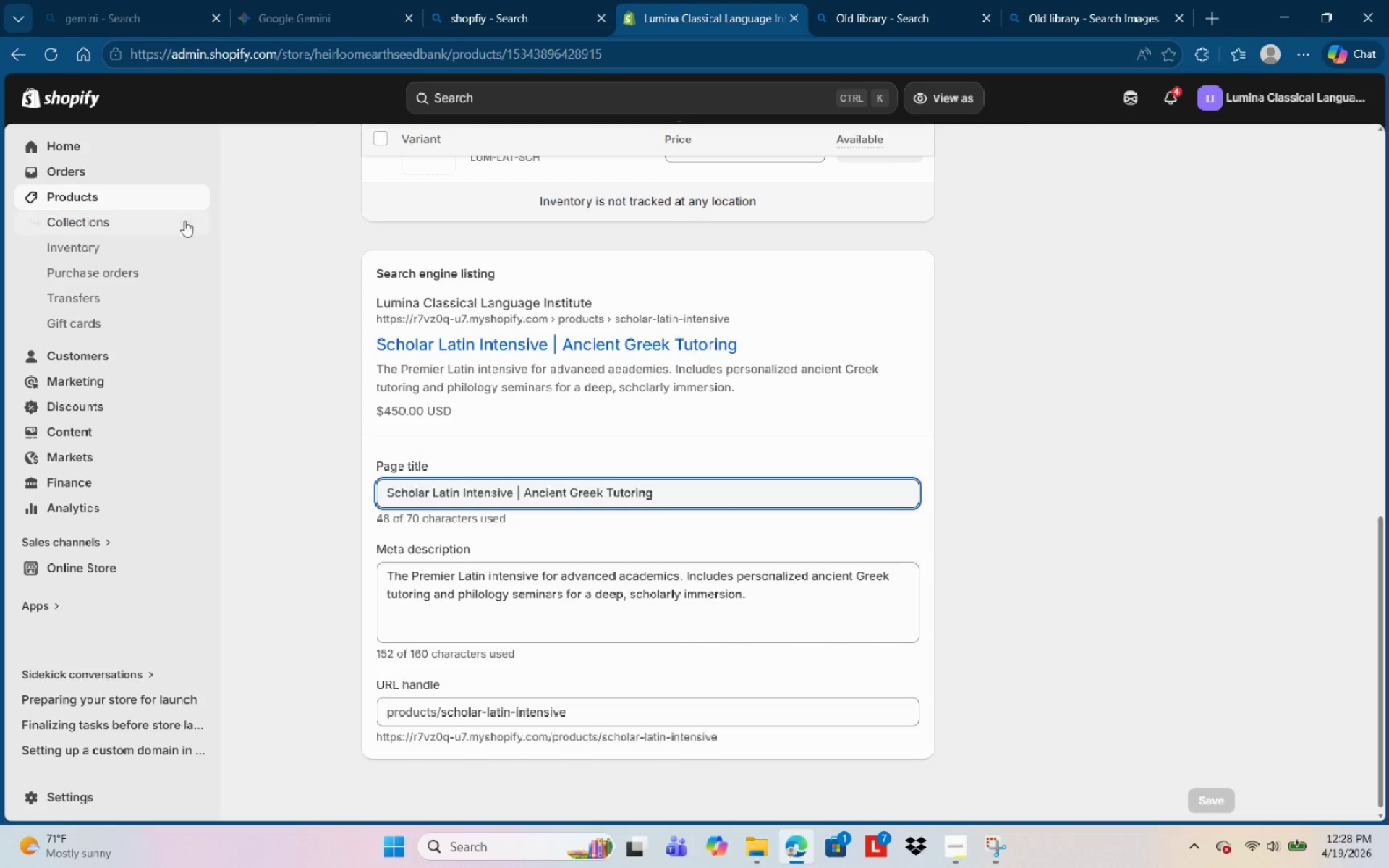 
left_click([143, 192])
 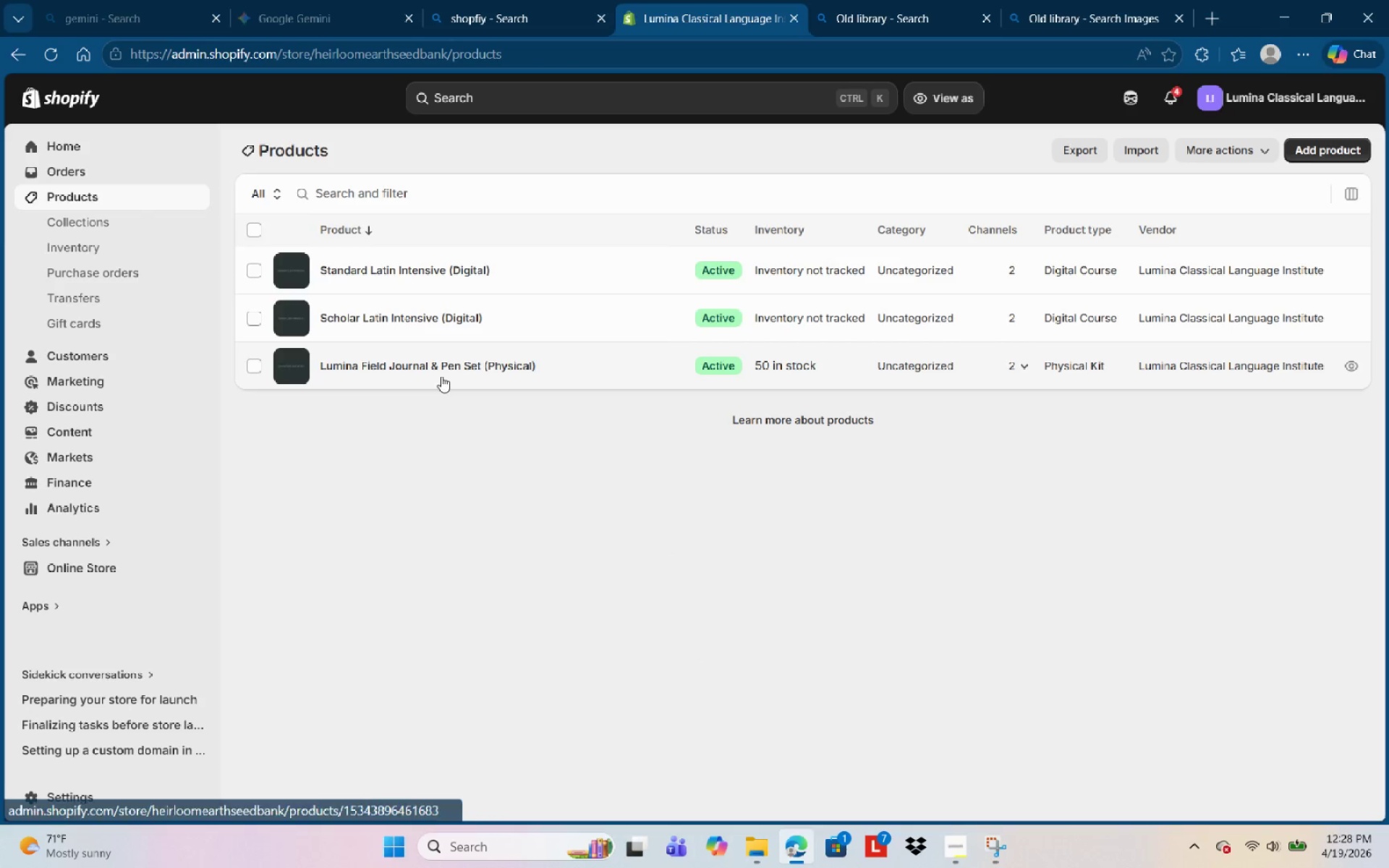 
left_click([449, 367])
 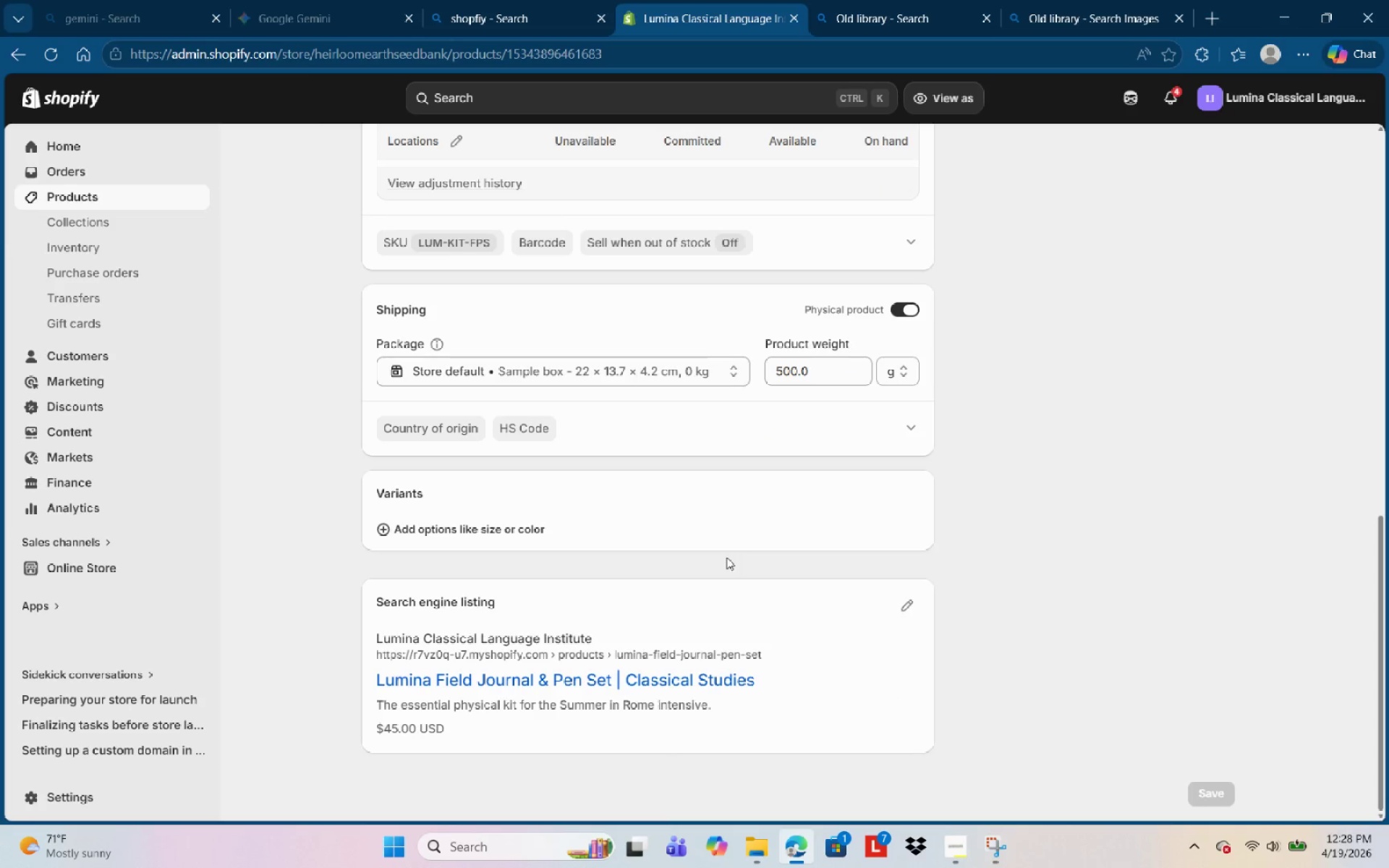 
wait(5.48)
 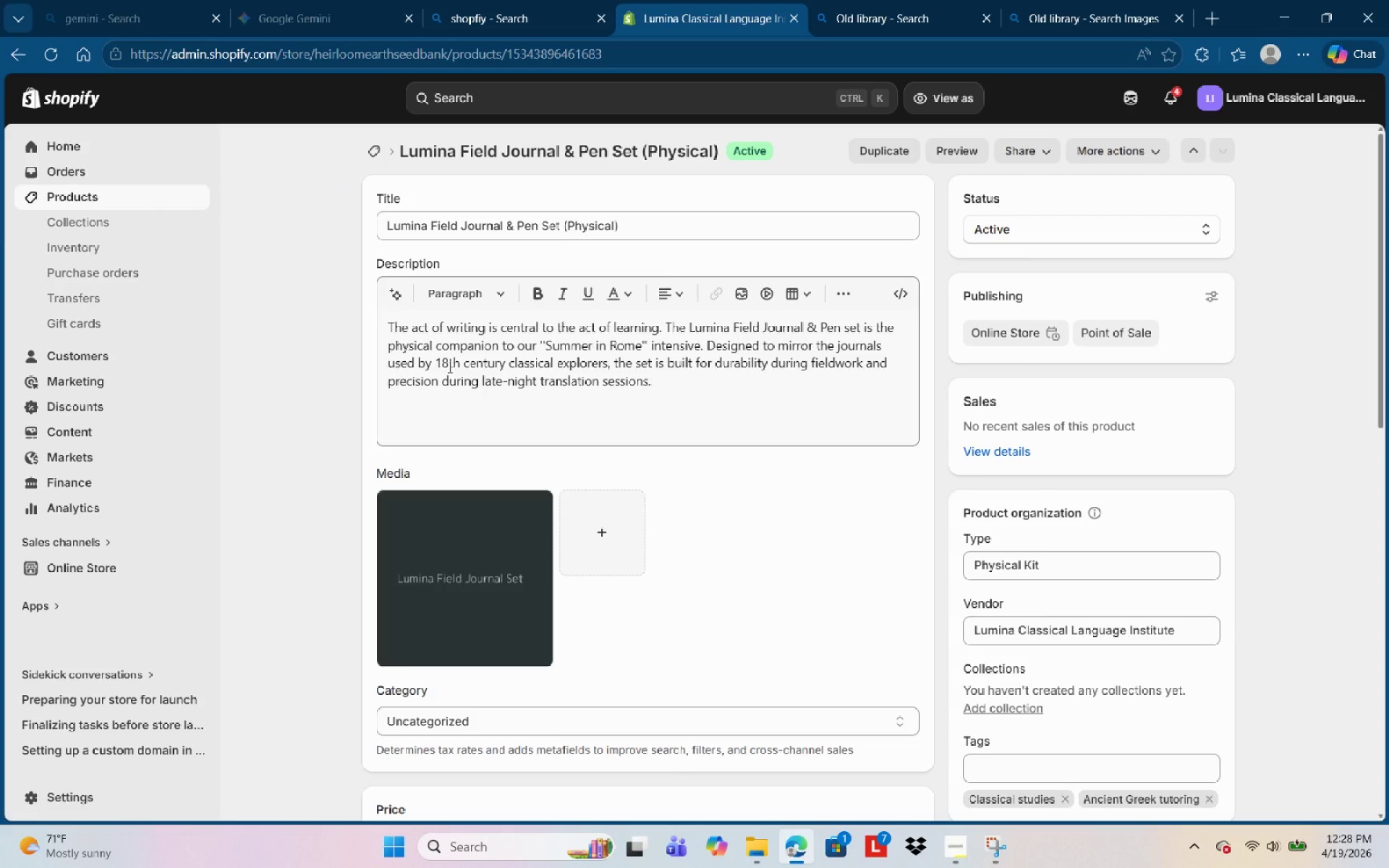 
left_click([911, 610])
 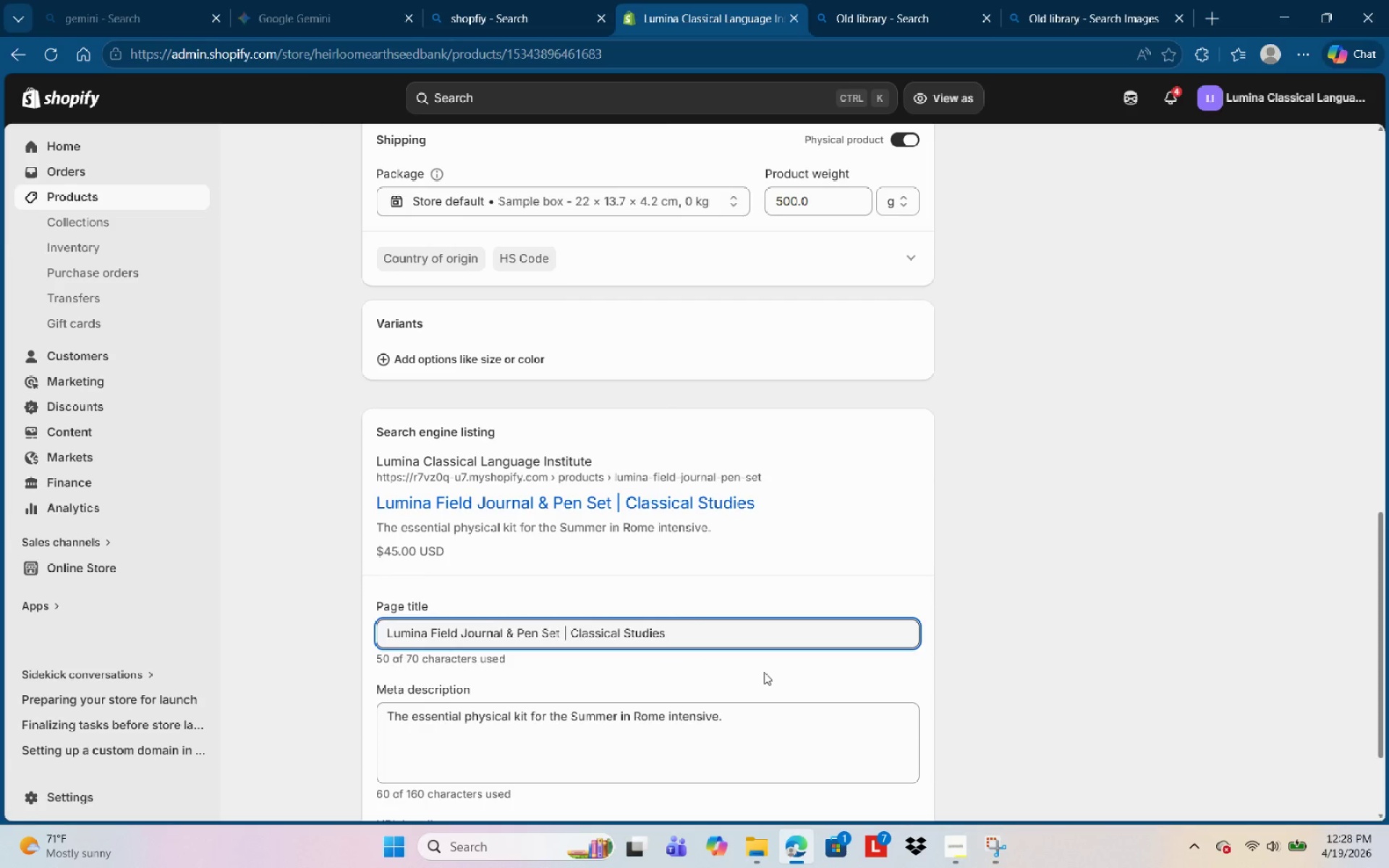 
left_click_drag(start_coordinate=[763, 639], to_coordinate=[380, 647])
 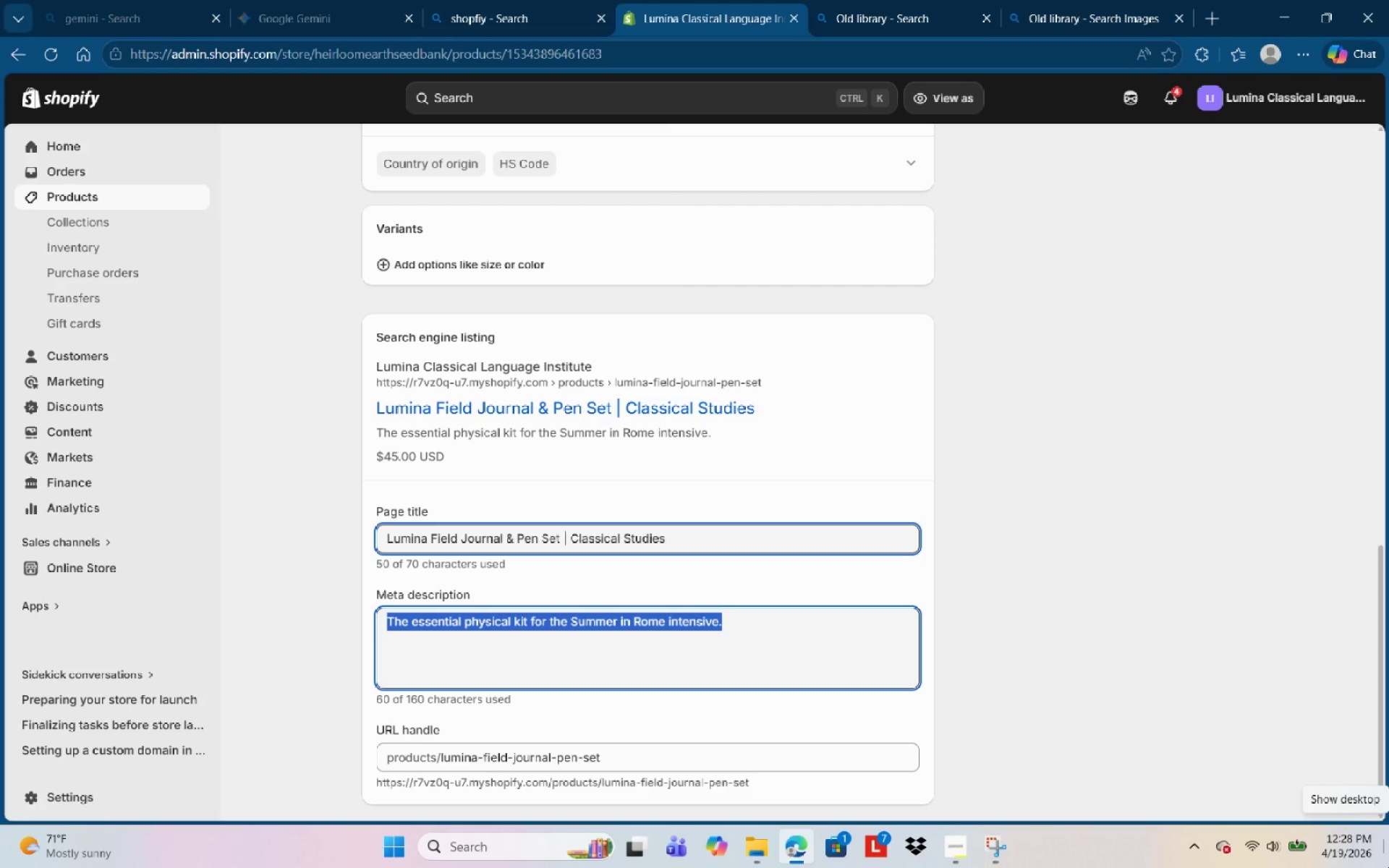 
wait(31.73)
 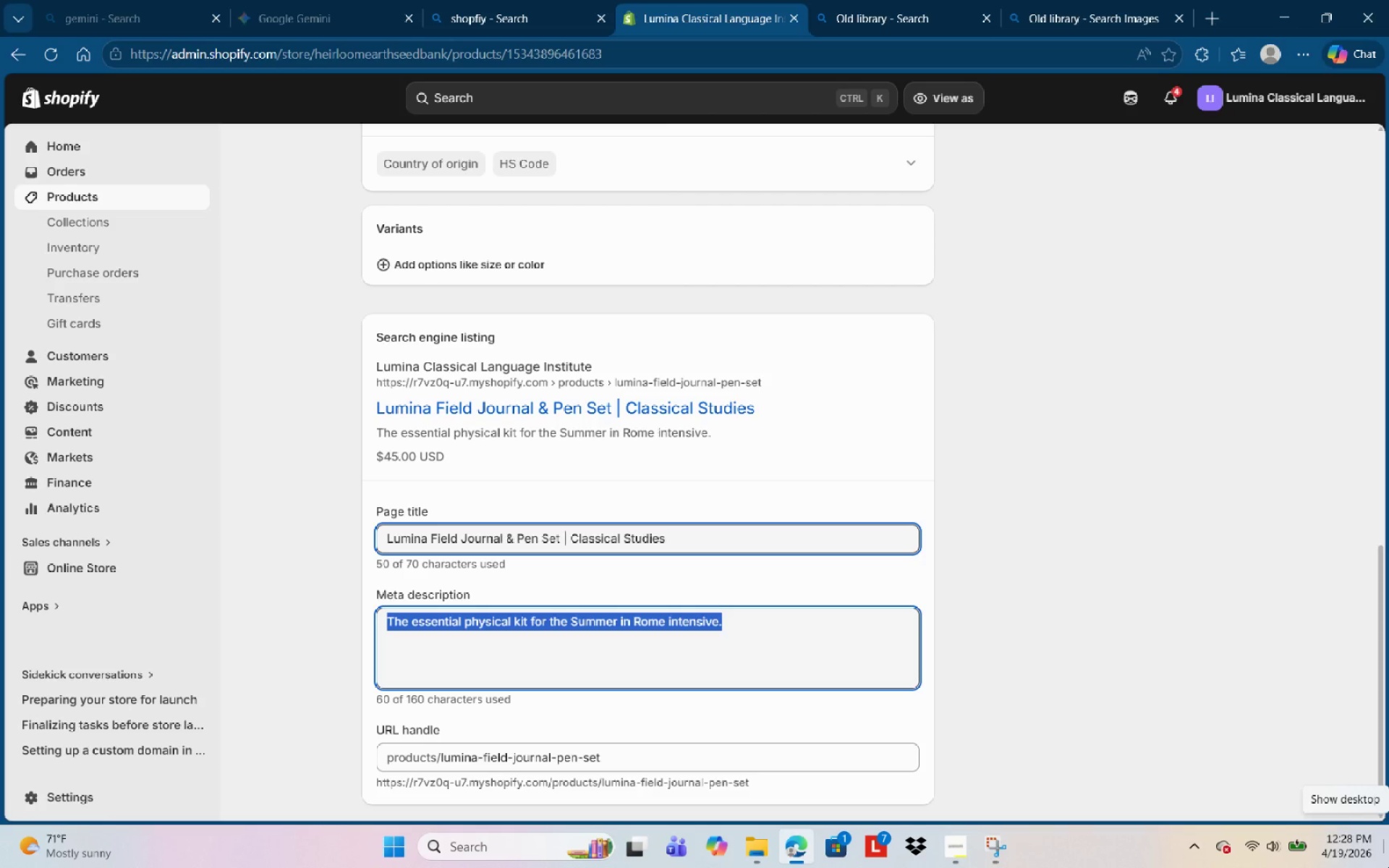 
double_click([1388, 867])
 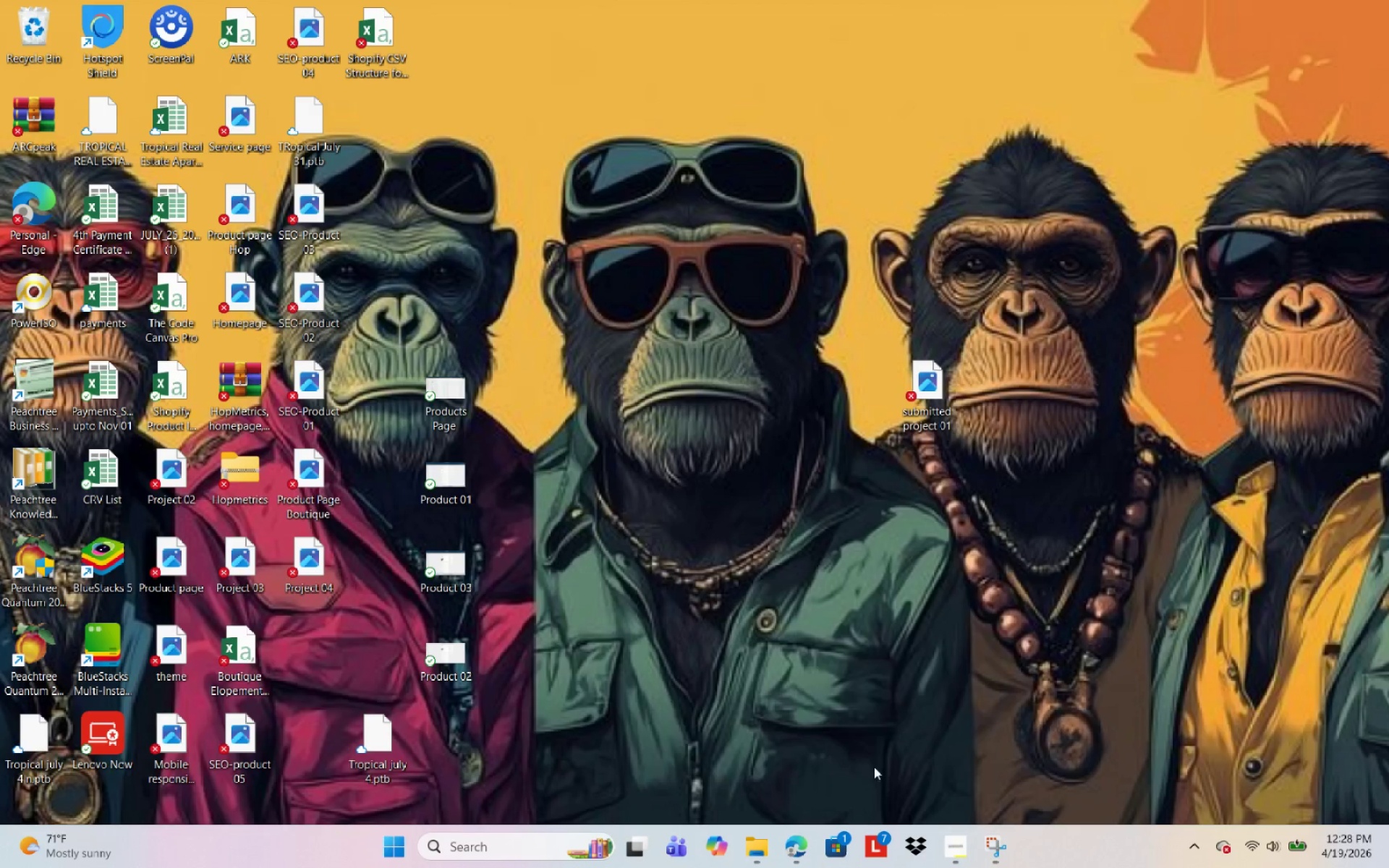 
left_click([799, 856])
 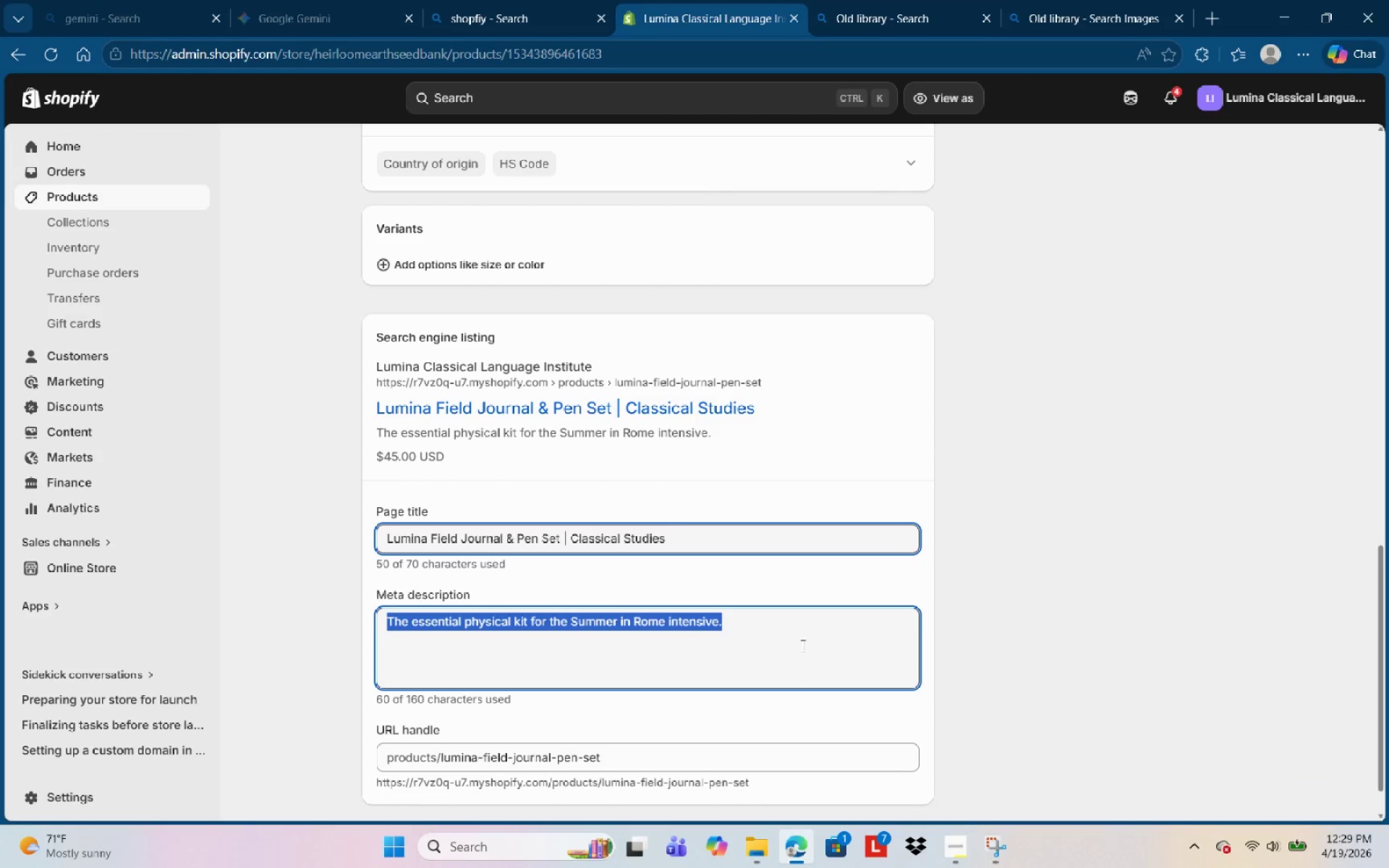 
key(Control+C)
 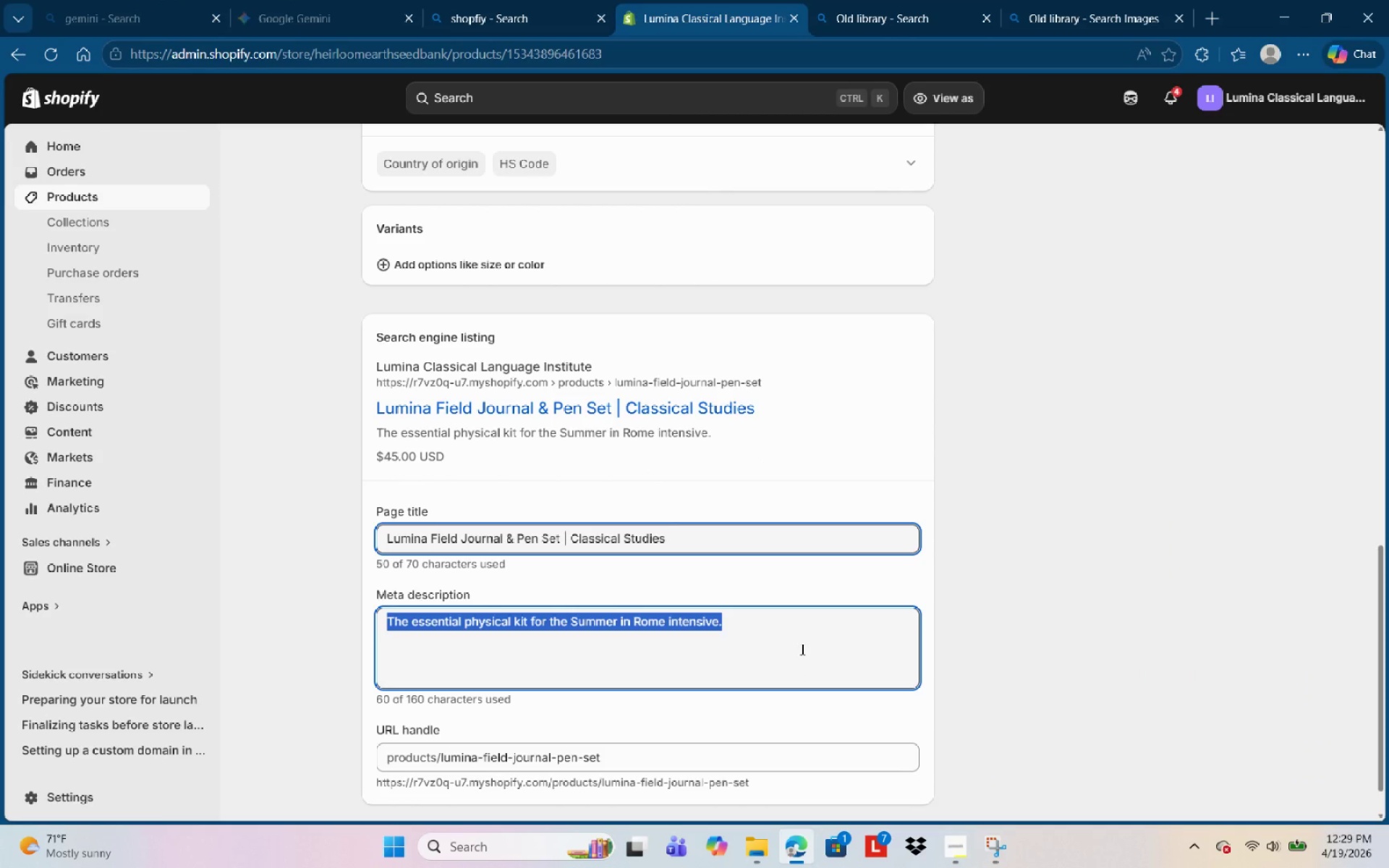 
key(Control+ControlLeft)
 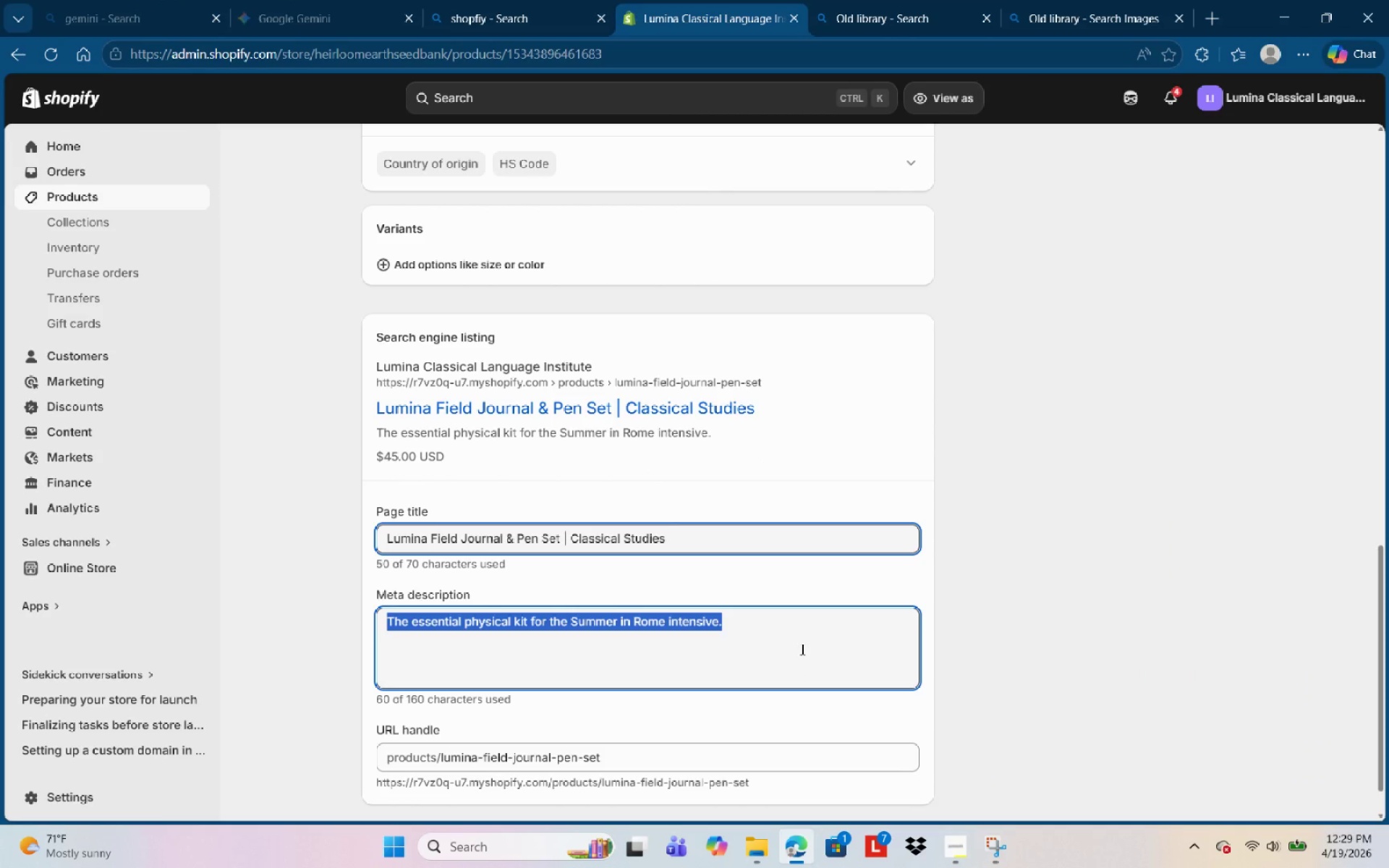 
key(Control+ControlLeft)
 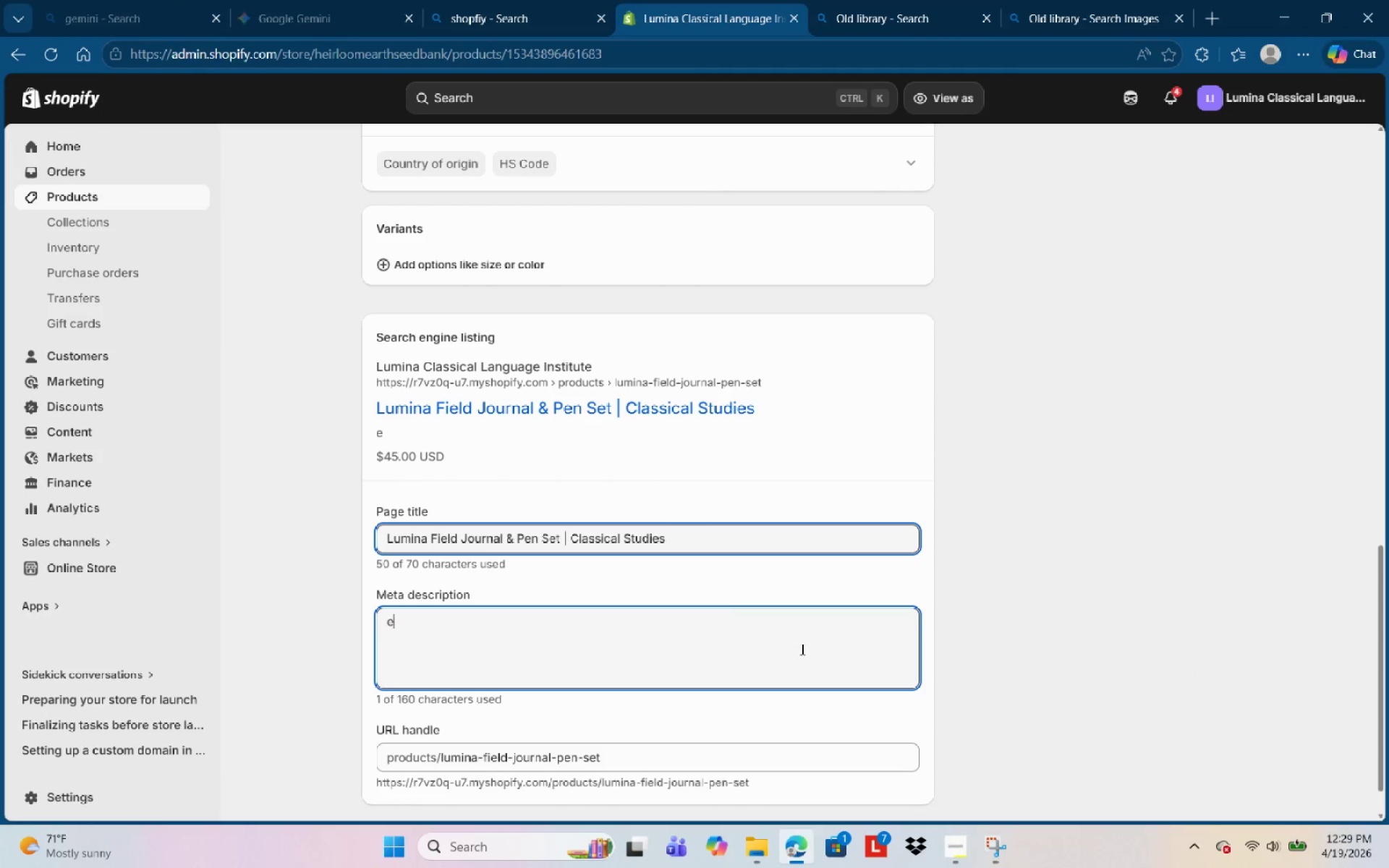 
type(el)
key(Backspace)
key(Backspace)
type(Elevate yout  )
key(Backspace)
key(Backspace)
type(e)
key(Backspace)
key(Backspace)
type(r CALs)
key(Backspace)
key(Backspace)
key(Backspace)
type(lassical studies with our )
 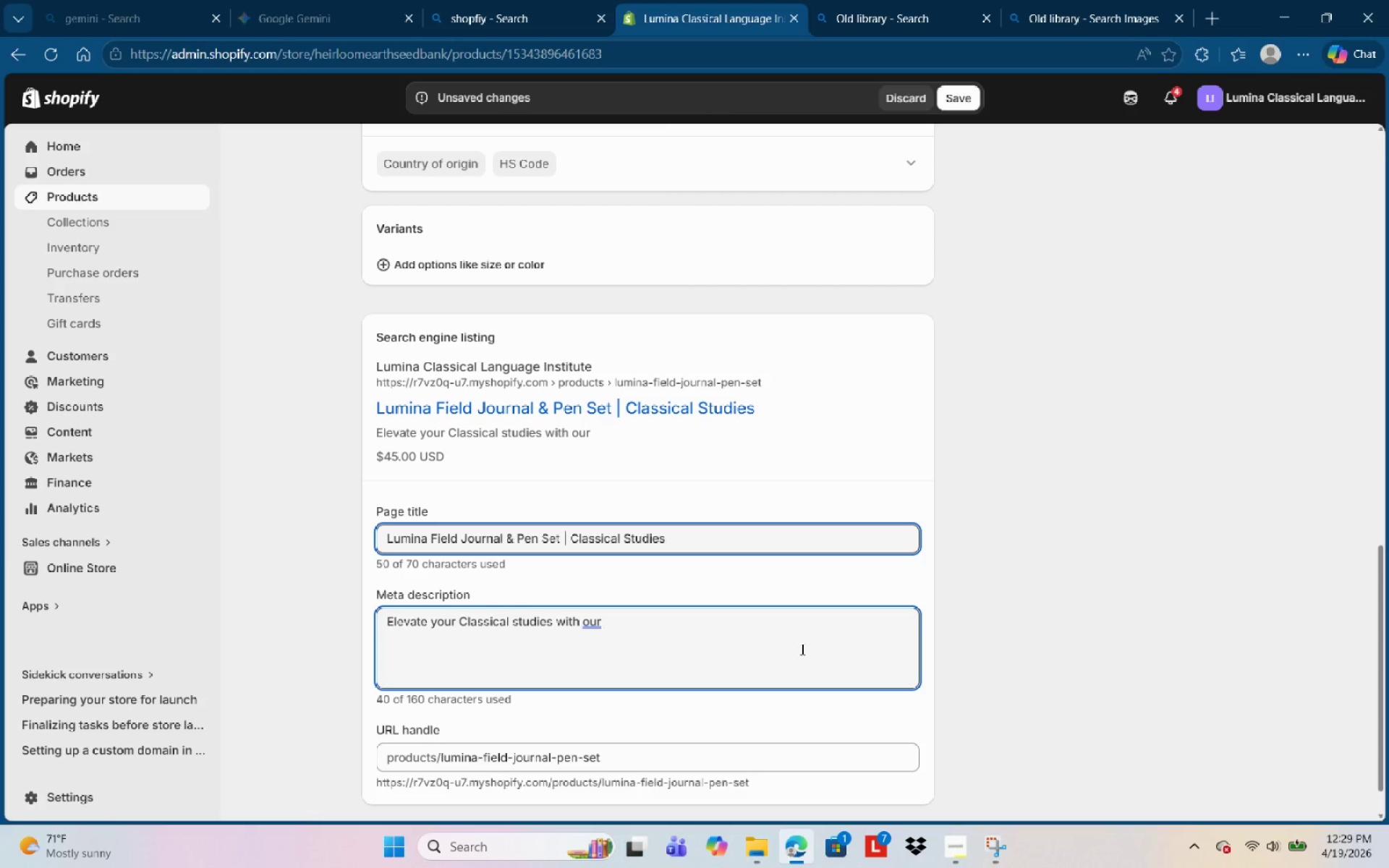 
type(premium field journal )
 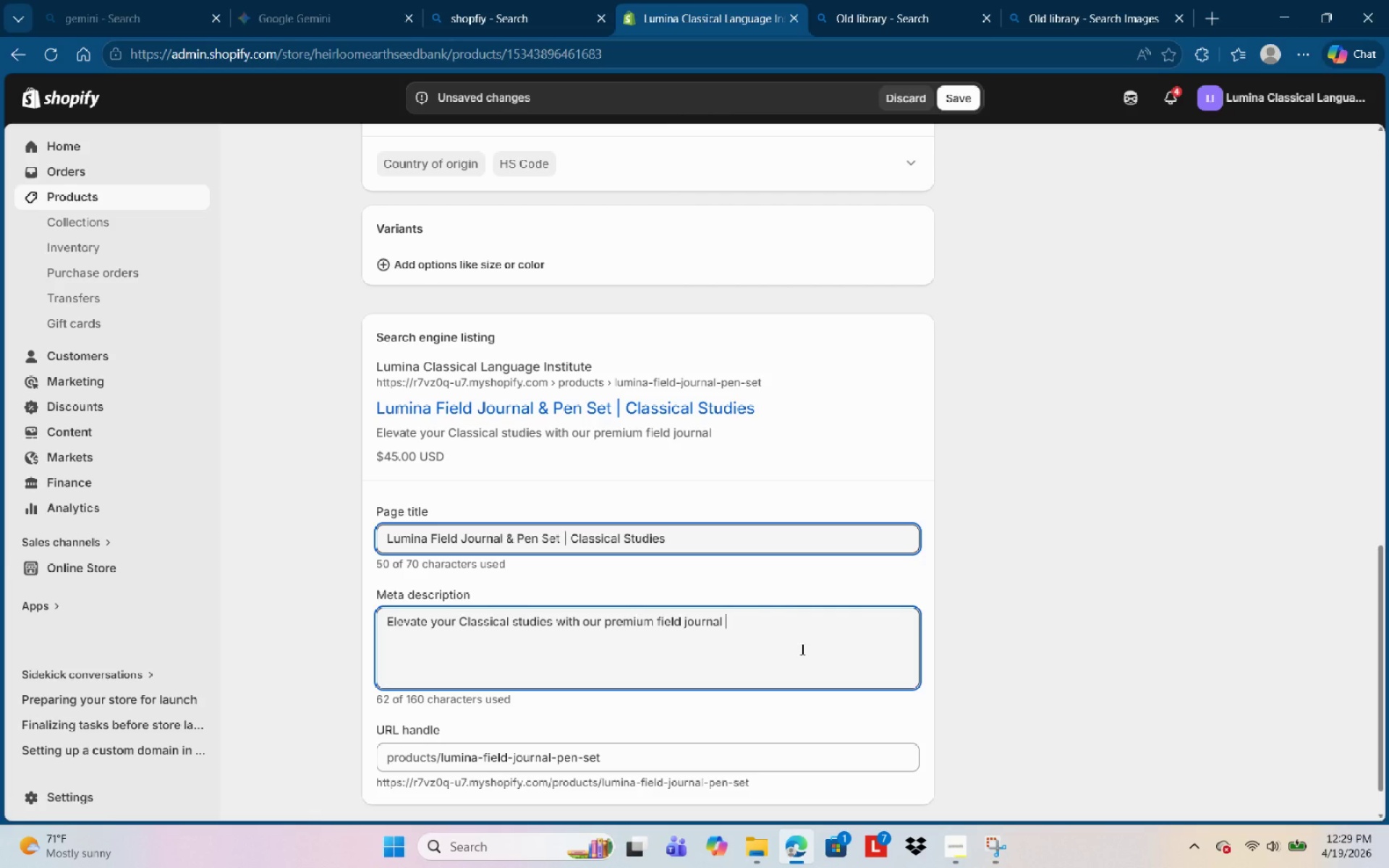 
type(& Pen set)
key(Backspace)
key(Backspace)
key(Backspace)
type(t. The essential physical companion for our Latin intense)
key(Backspace)
key(Backspace)
type(sive and ancient reek tutoring.)
 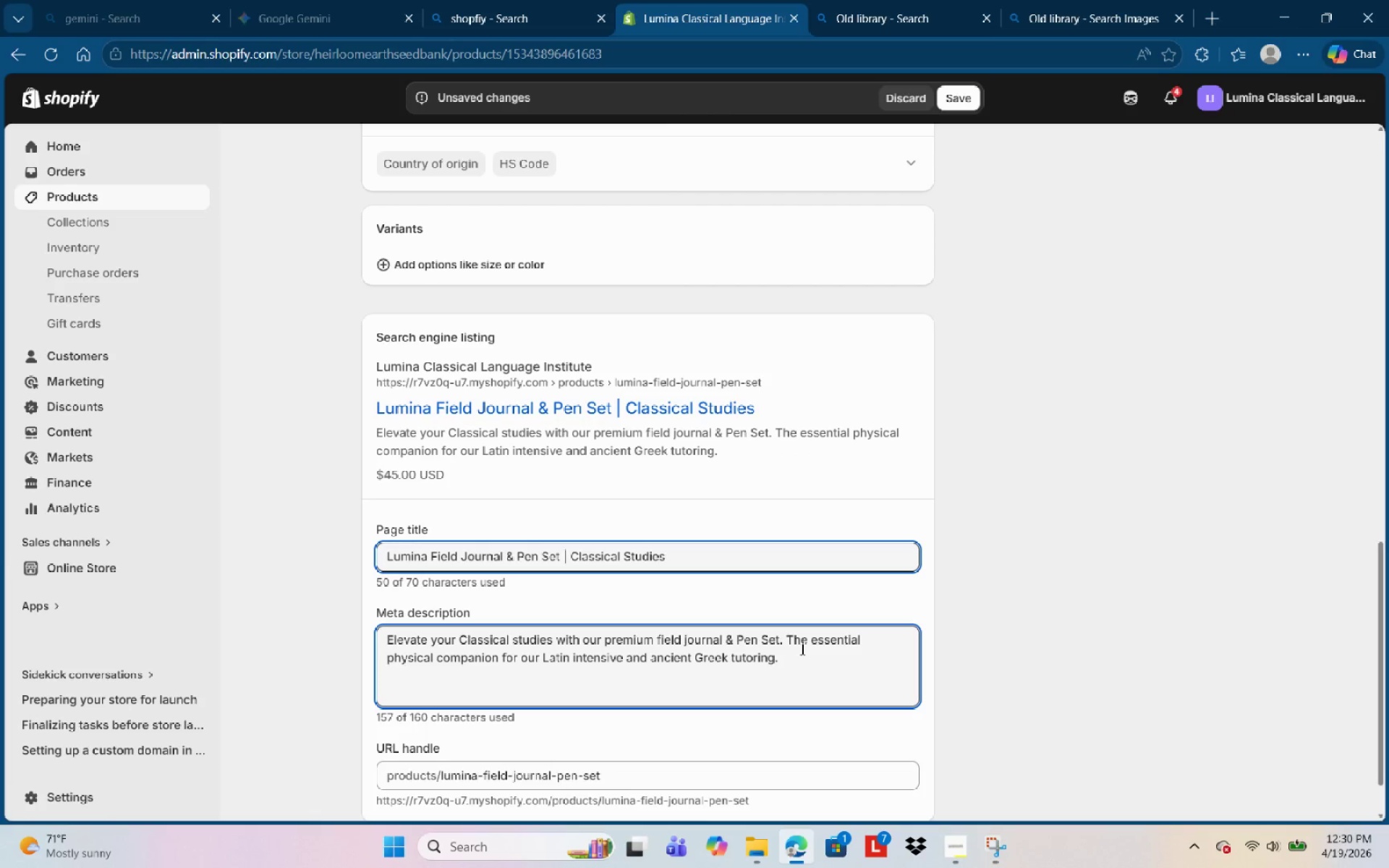 
left_click([642, 536])
 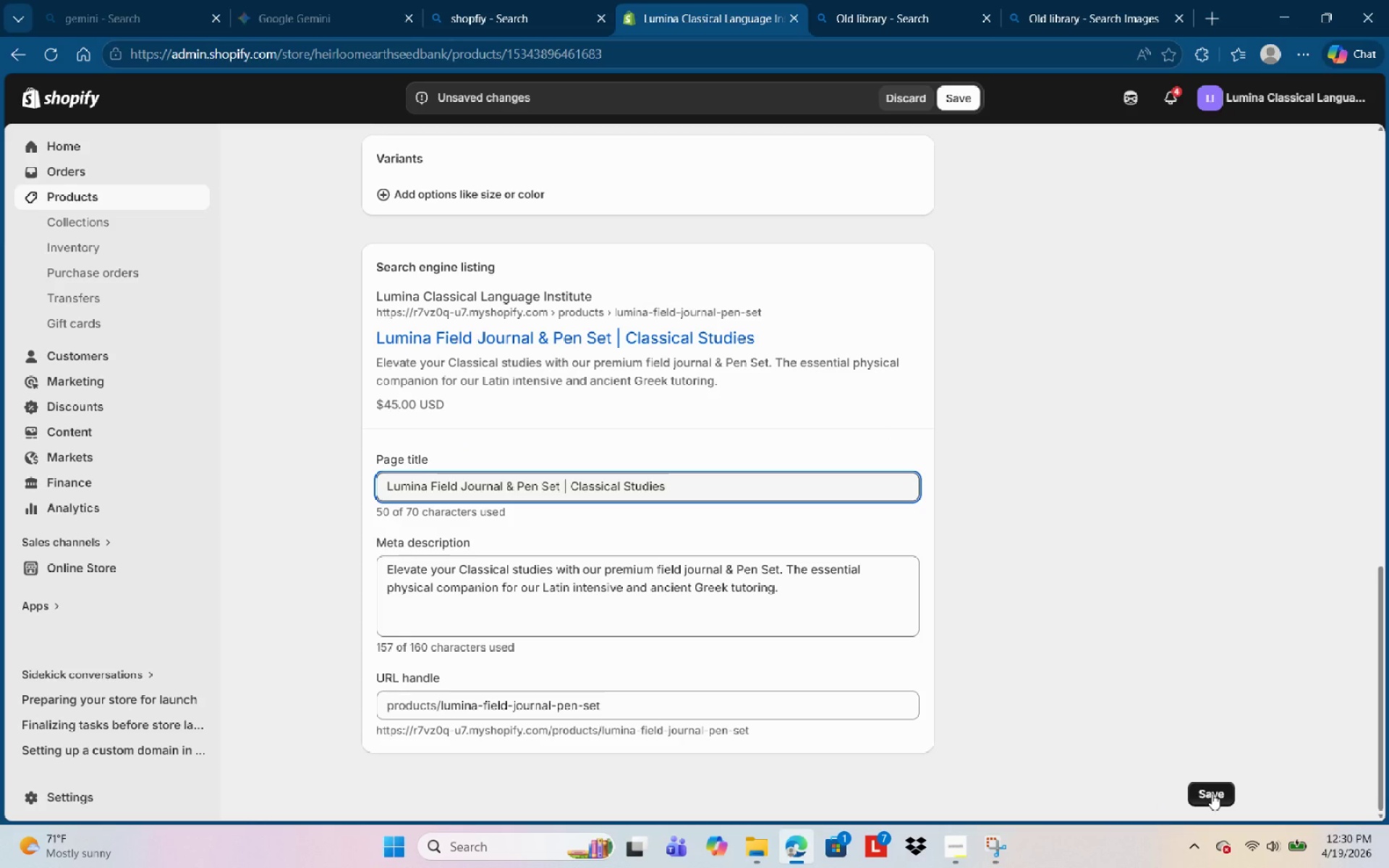 
left_click([1212, 793])
 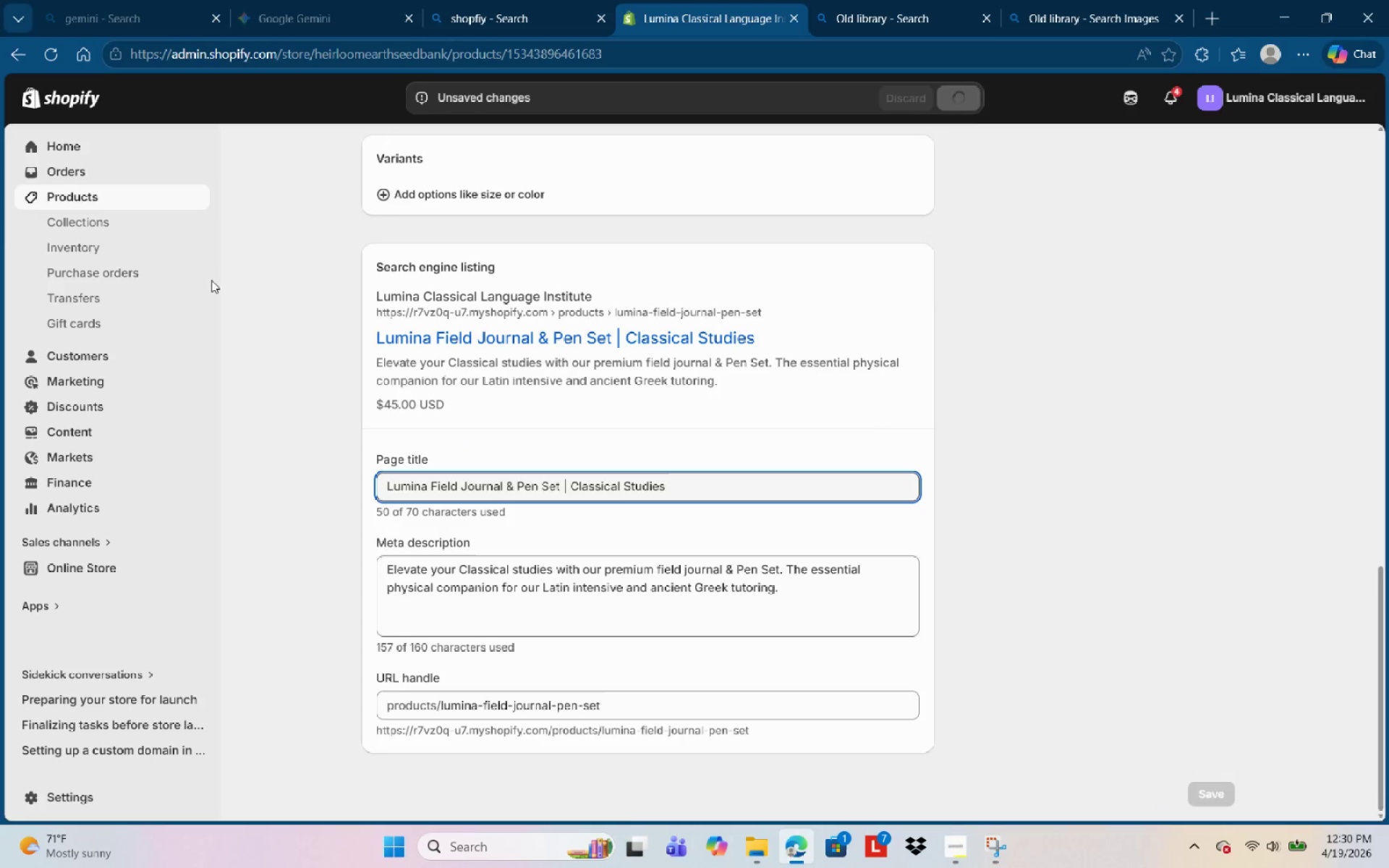 
left_click([85, 197])
 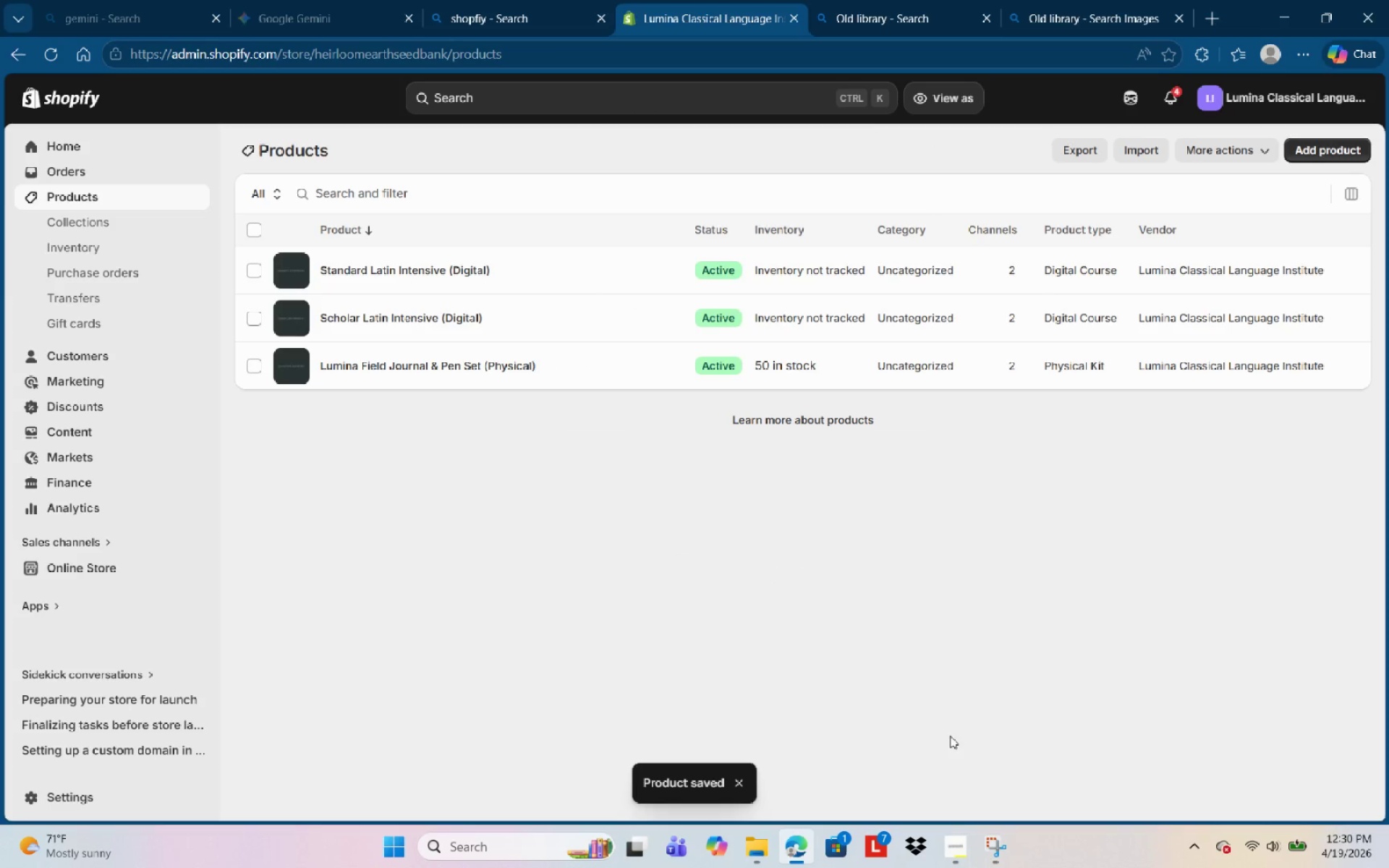 
left_click([993, 830])
 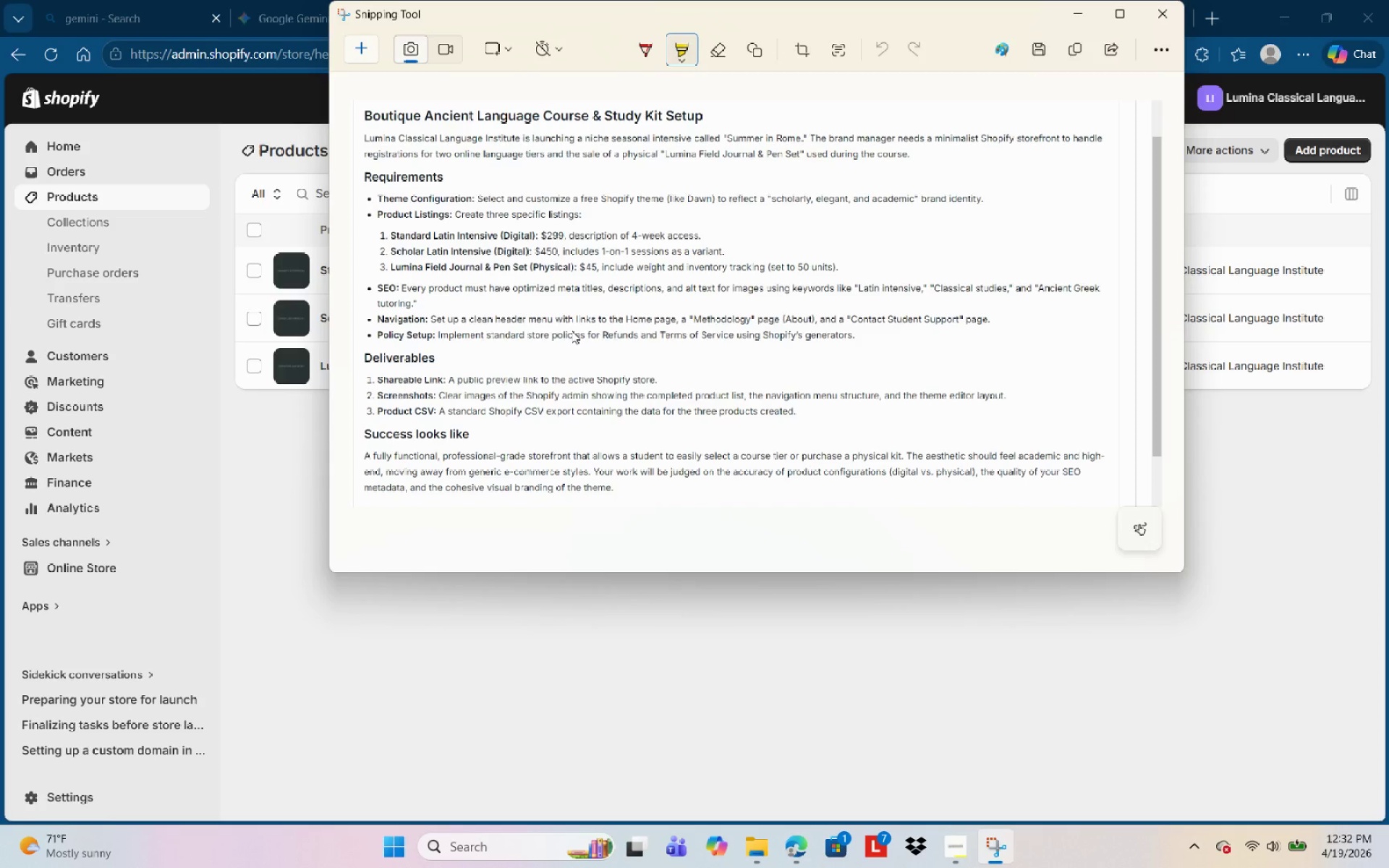 
wait(129.19)
 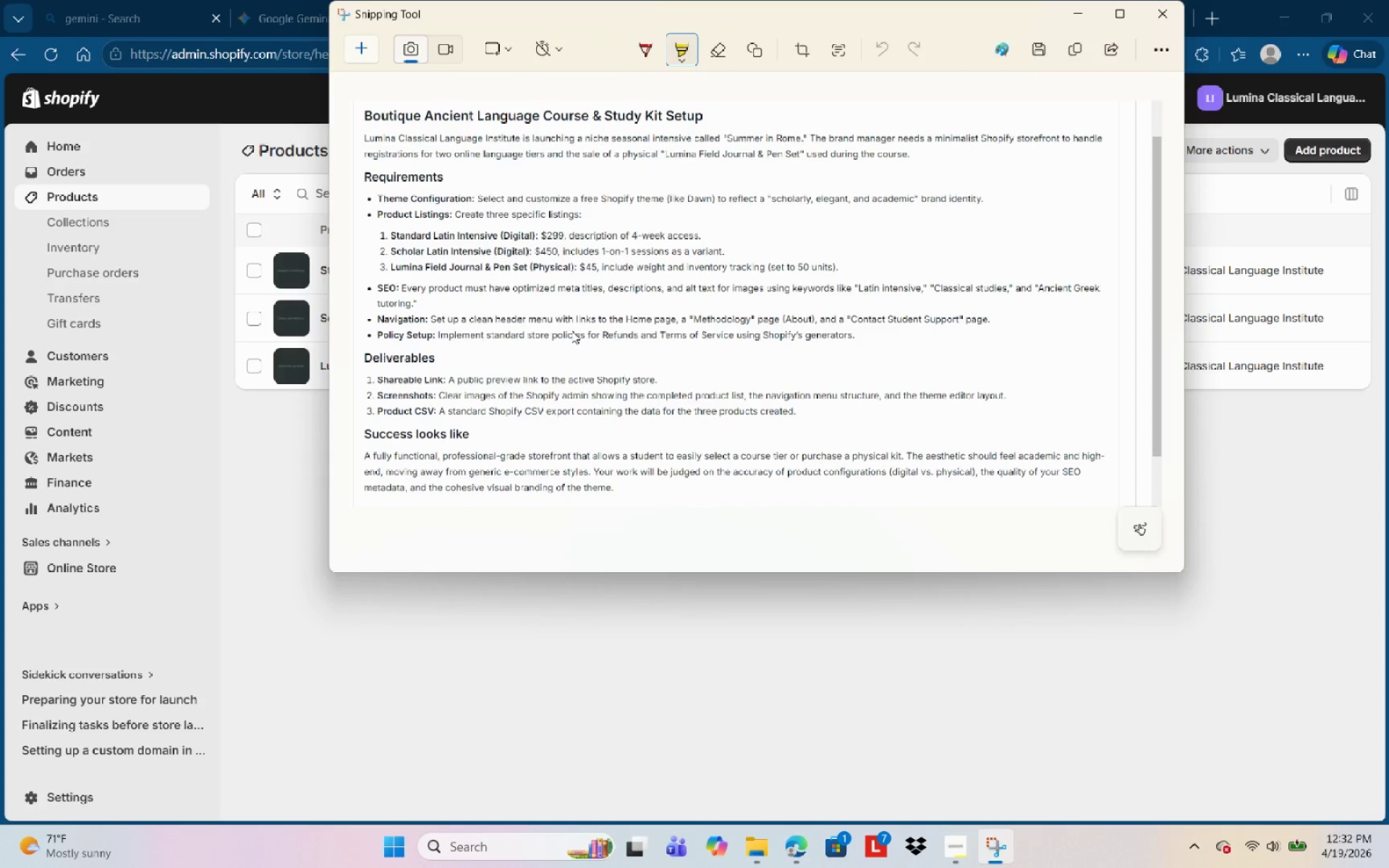 
left_click([966, 856])